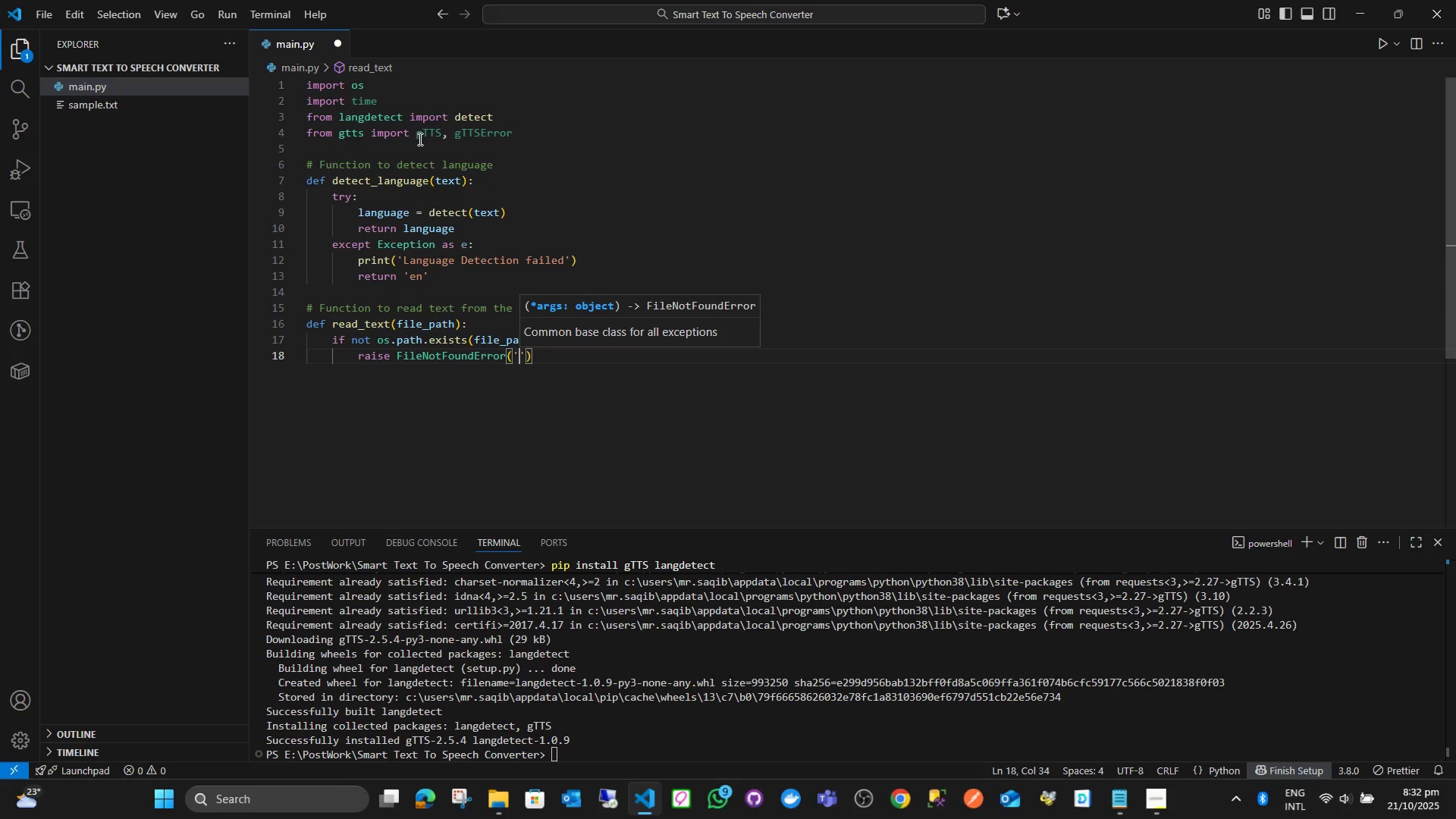 
type(File not found)
 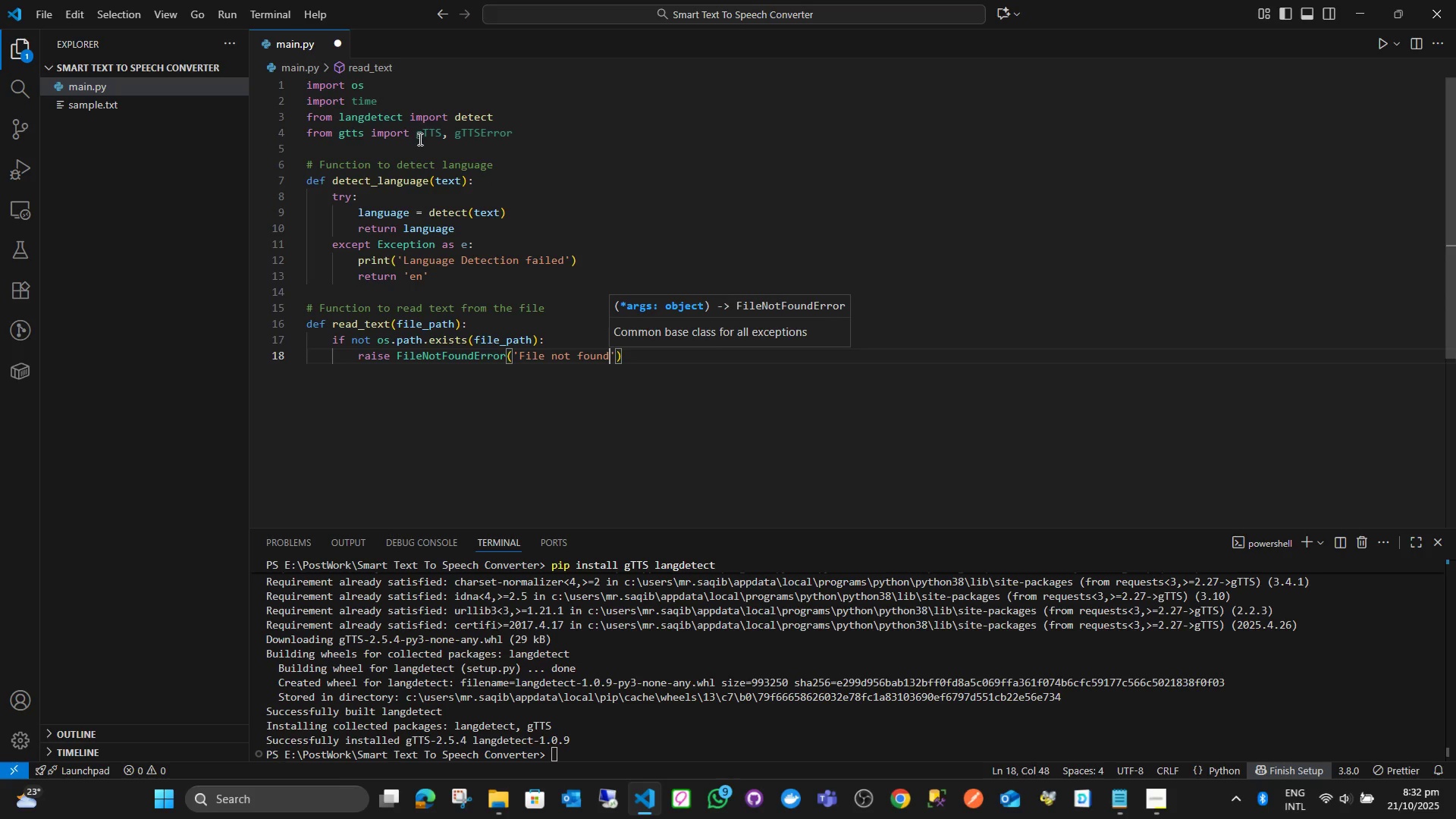 
key(ArrowRight)
 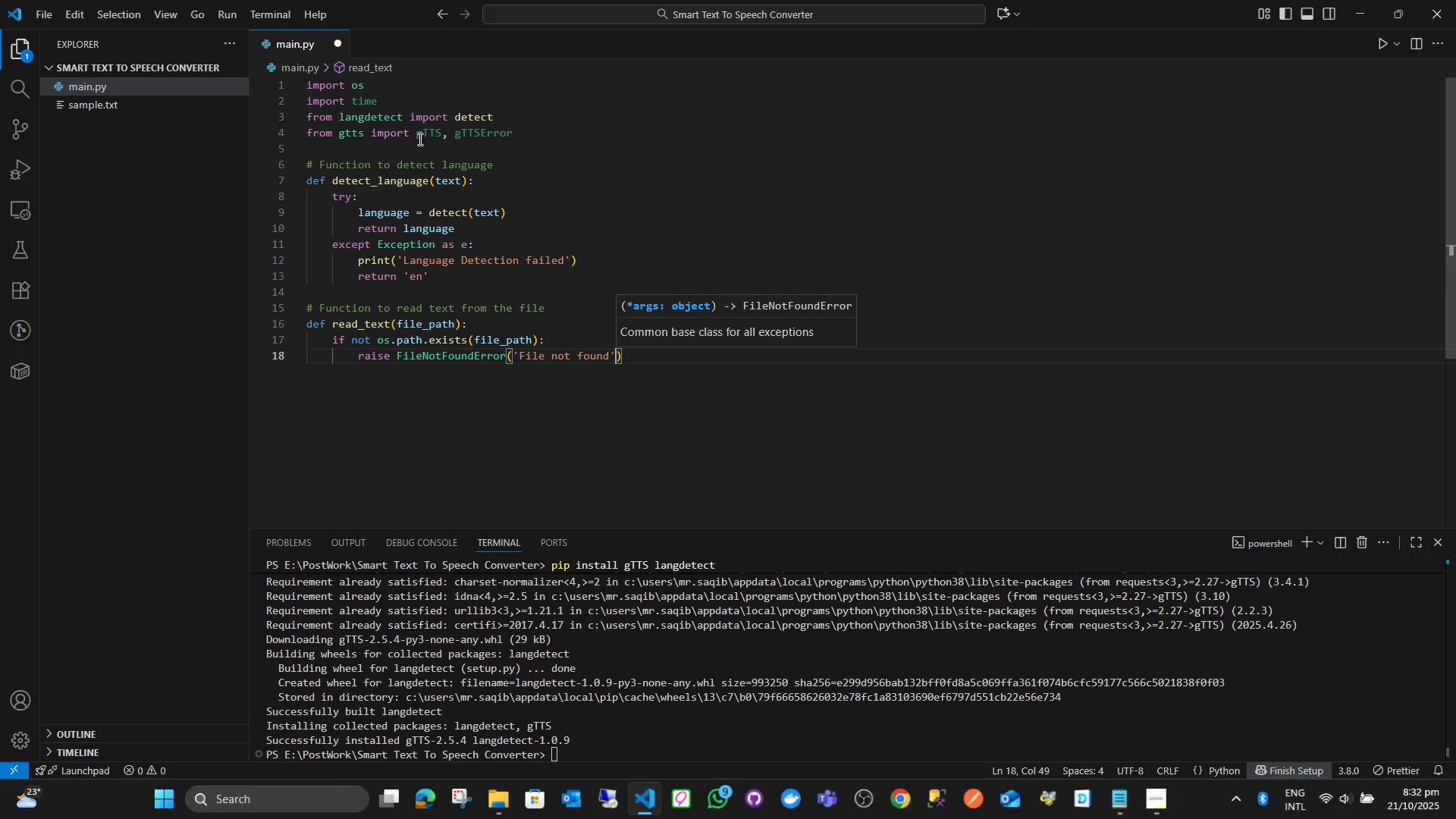 
key(ArrowRight)
 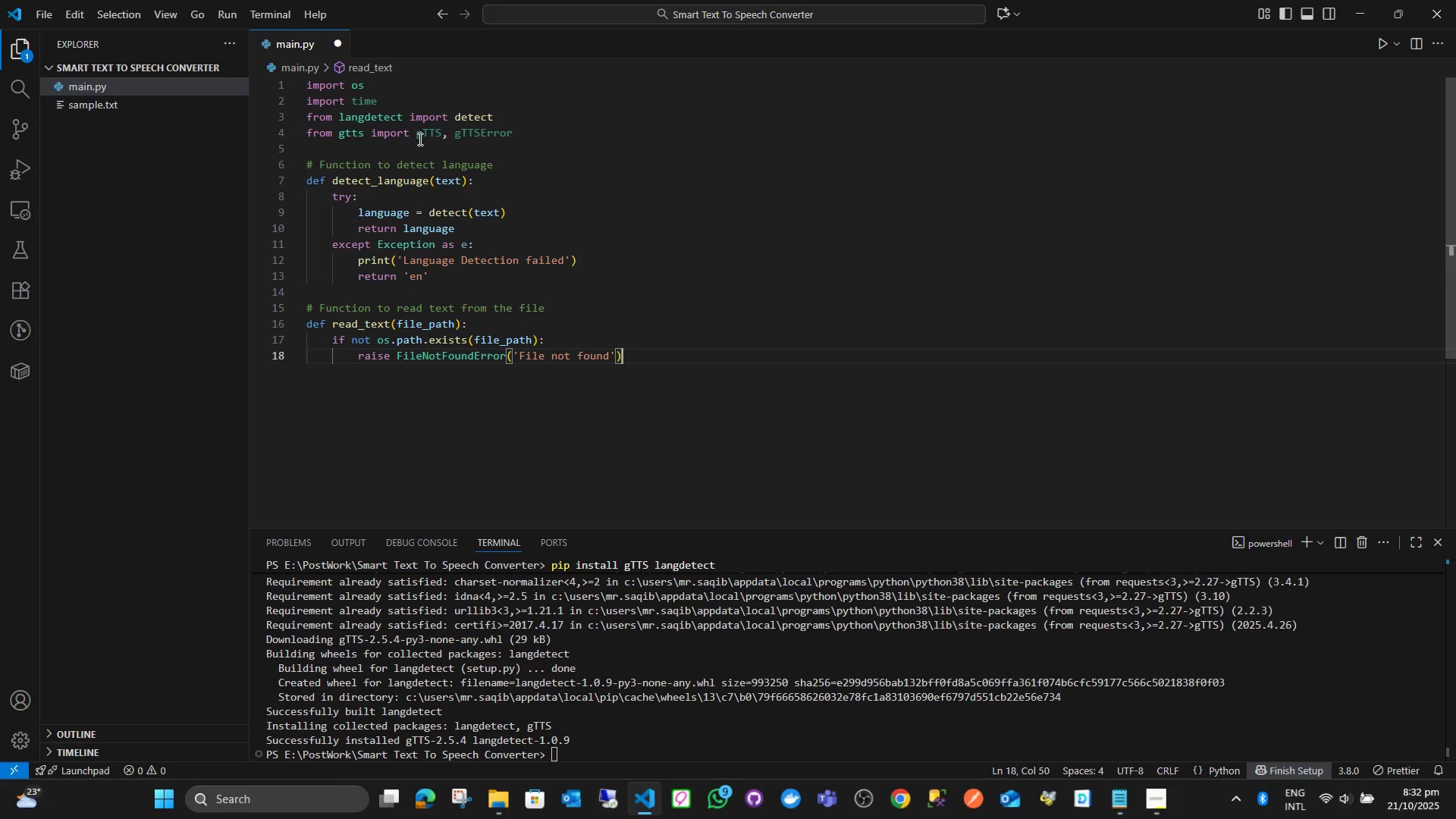 
key(ArrowLeft)
 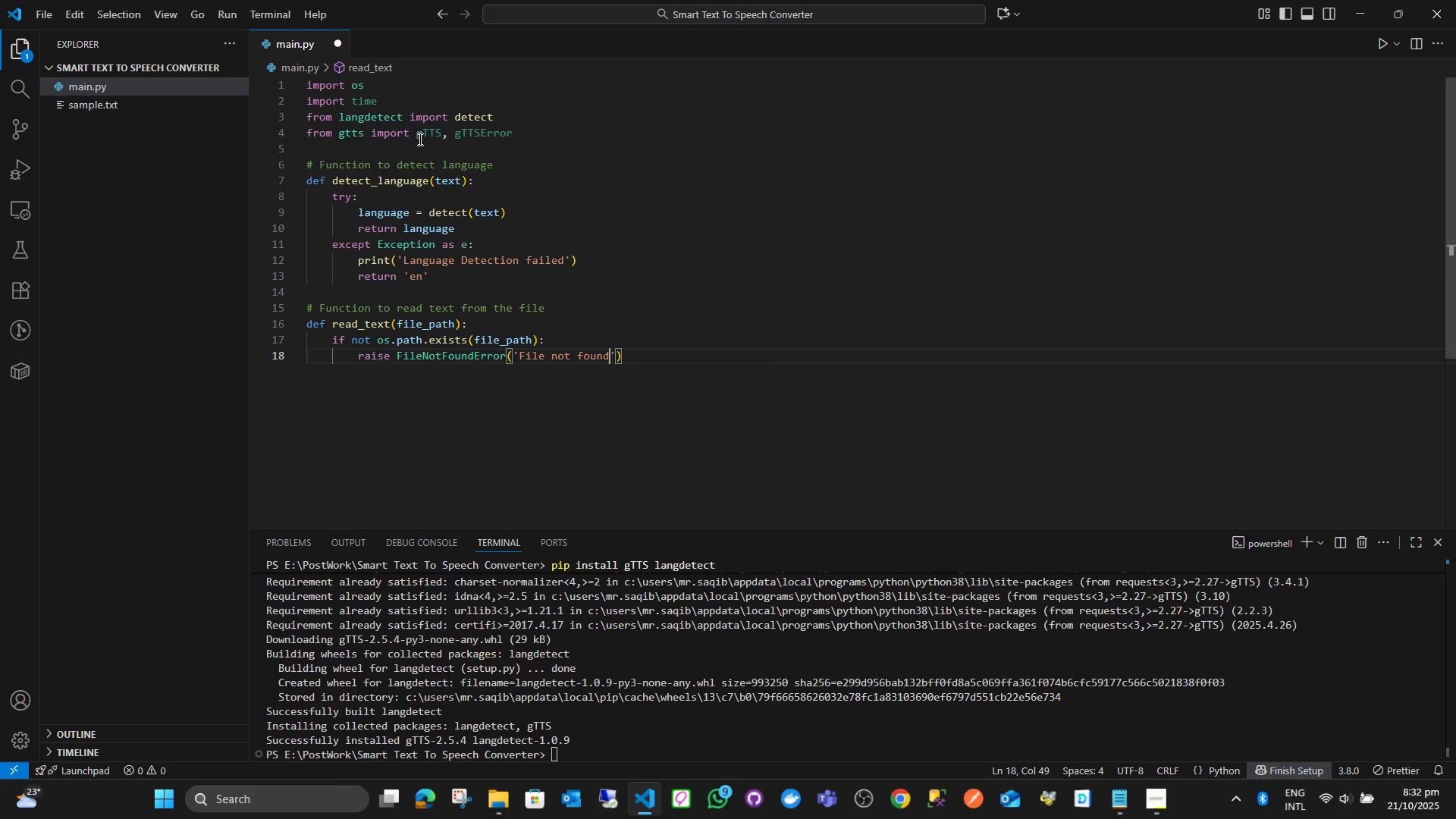 
key(ArrowLeft)
 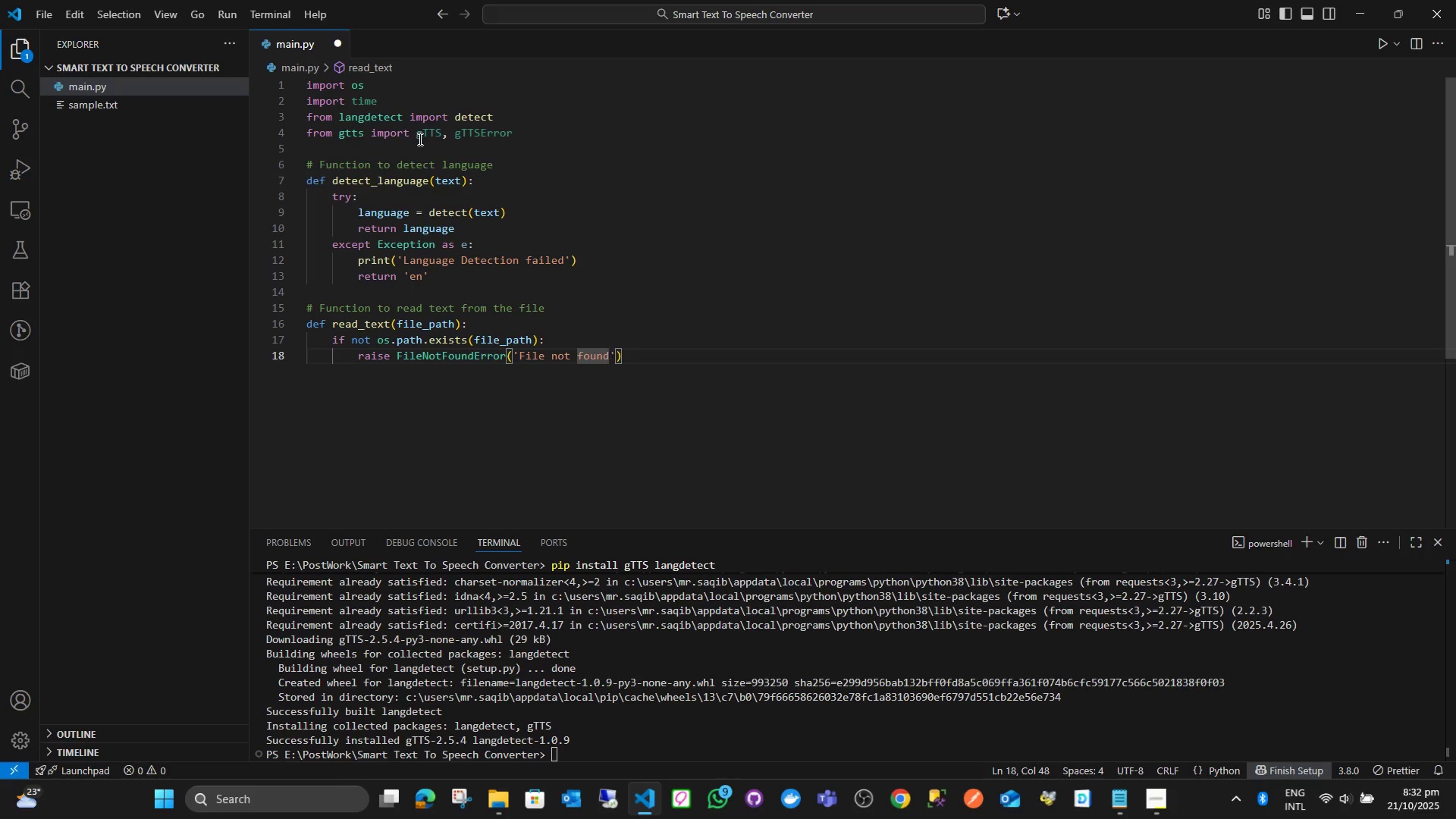 
key(Period)
 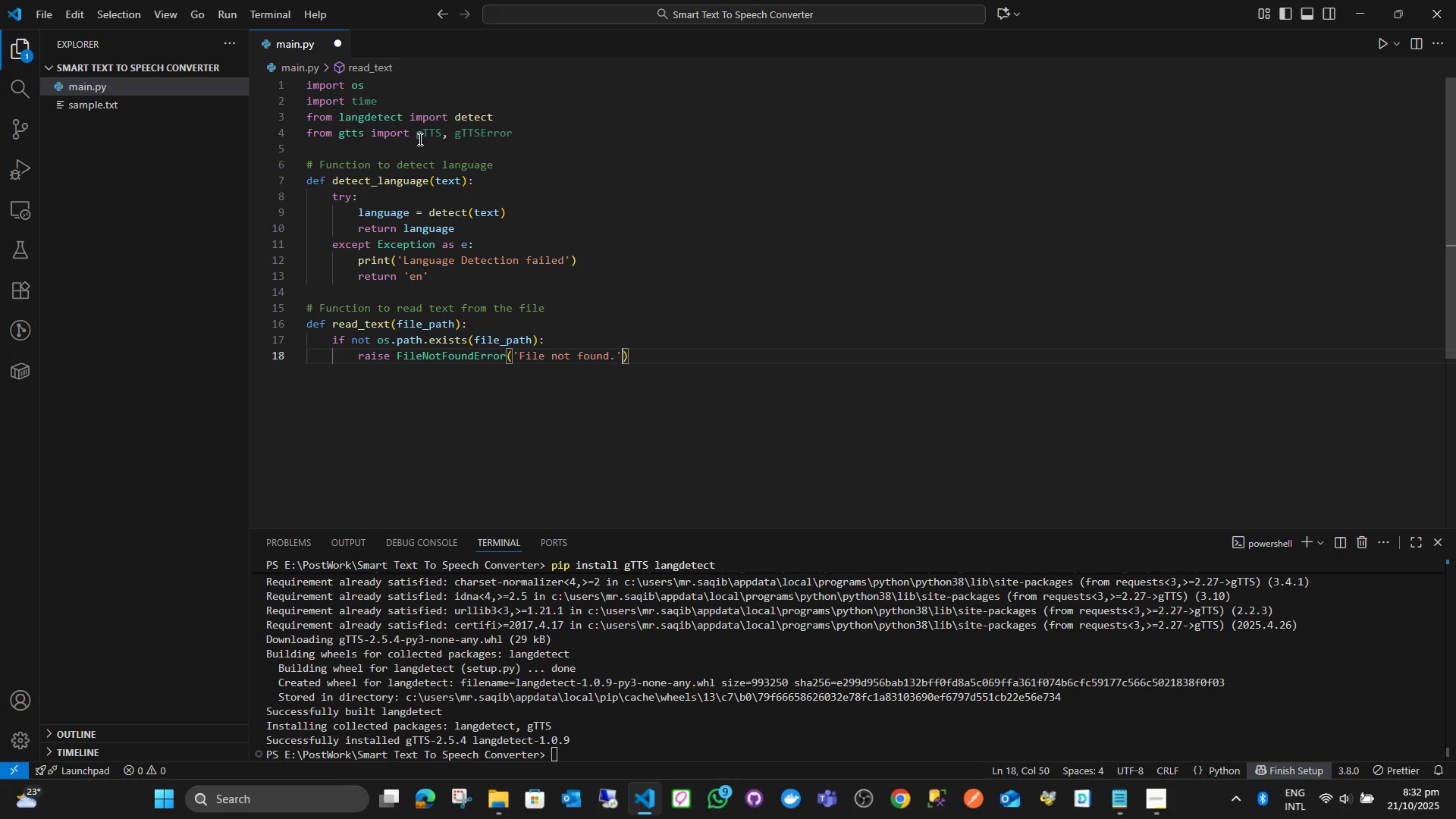 
key(ArrowRight)
 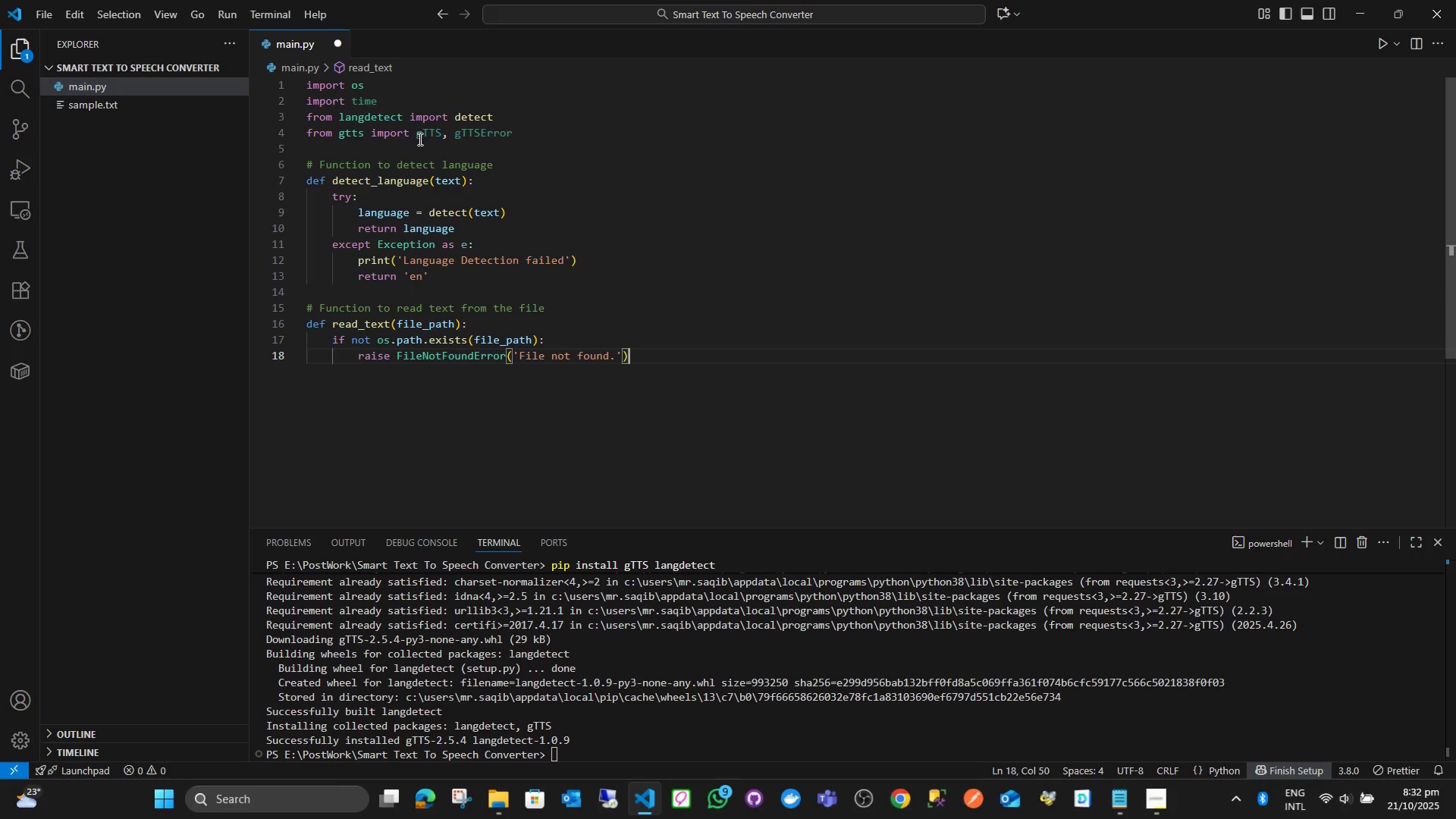 
key(ArrowRight)
 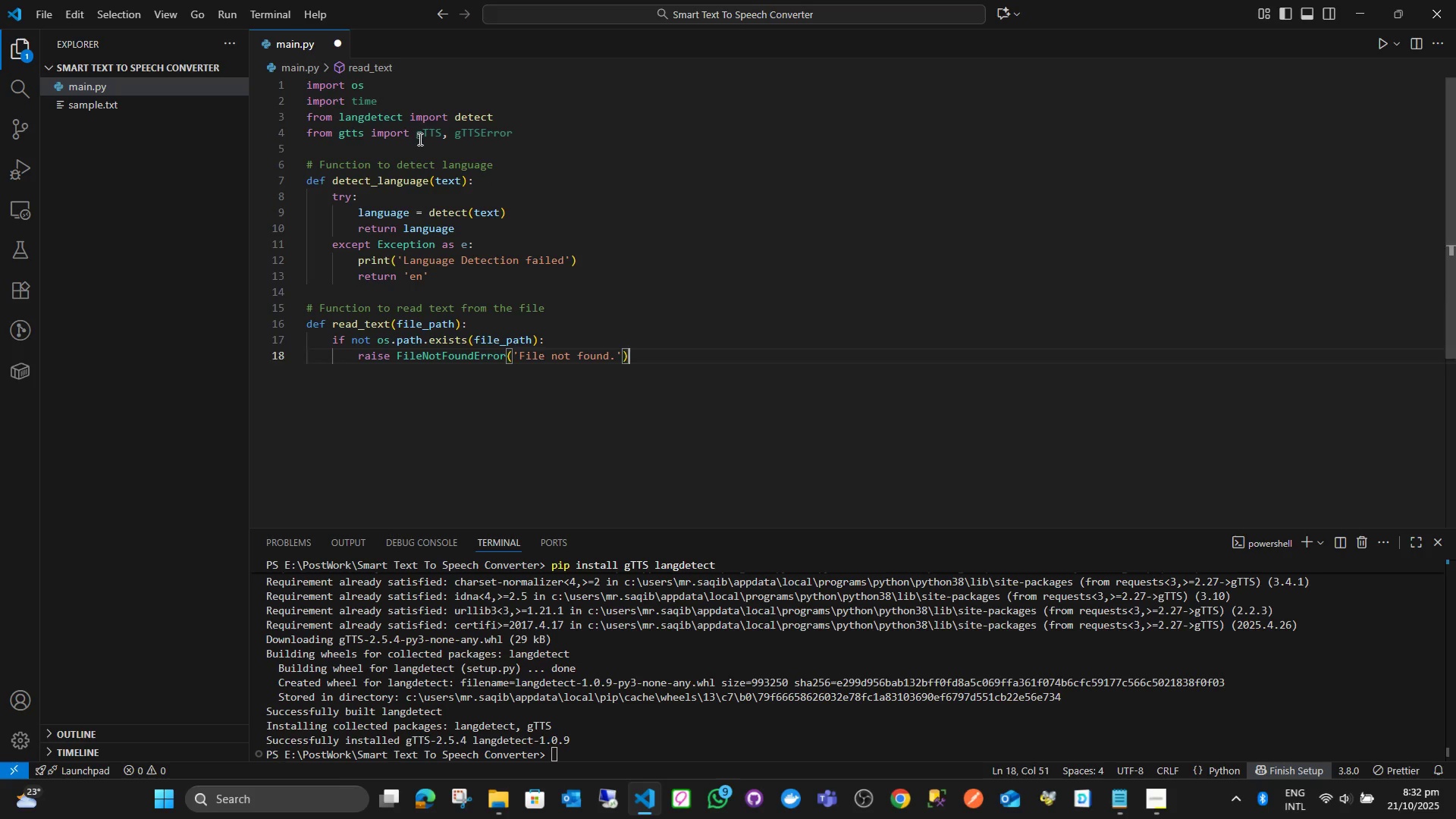 
key(Enter)
 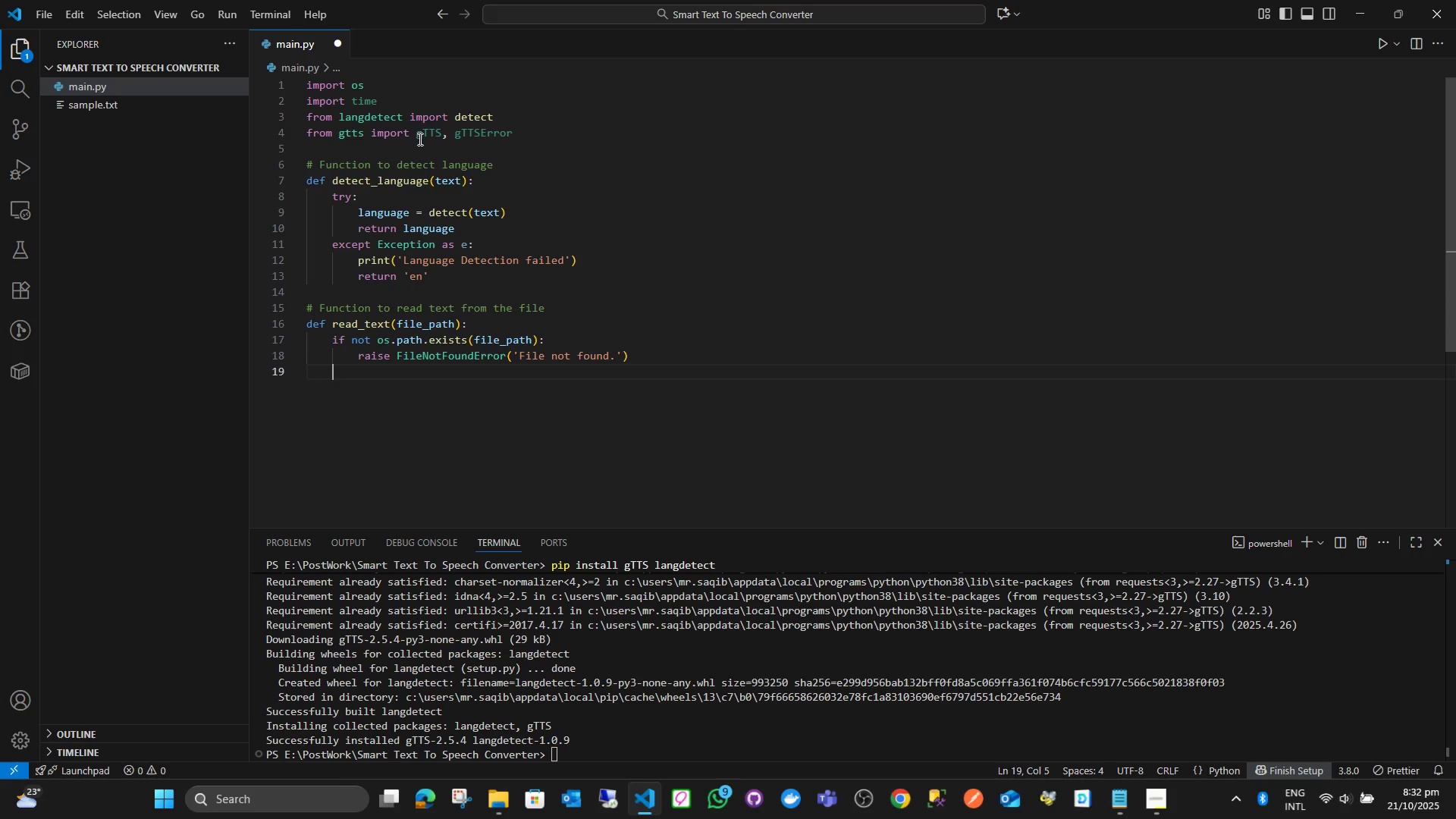 
key(Enter)
 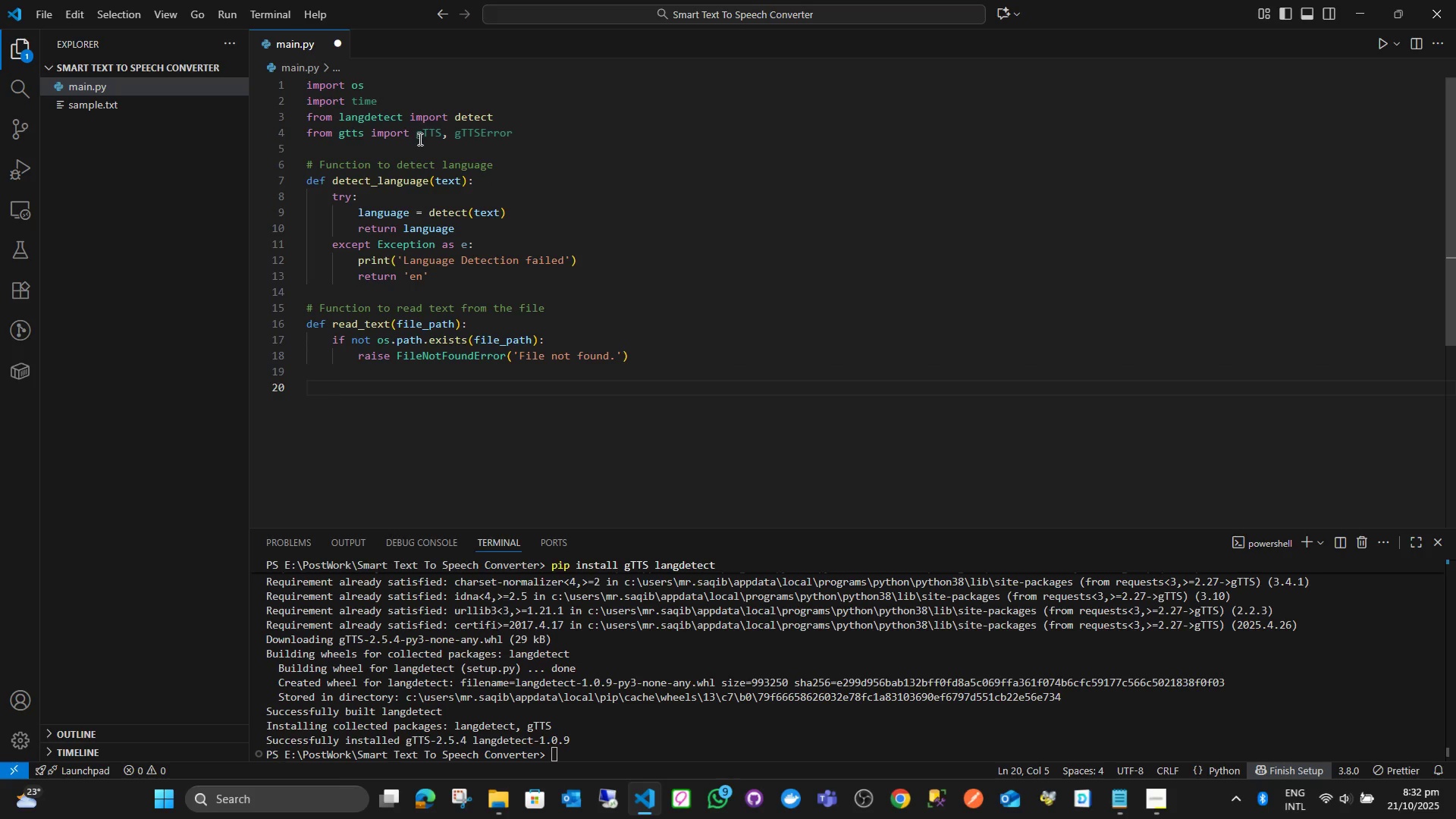 
type(with open(fil)
 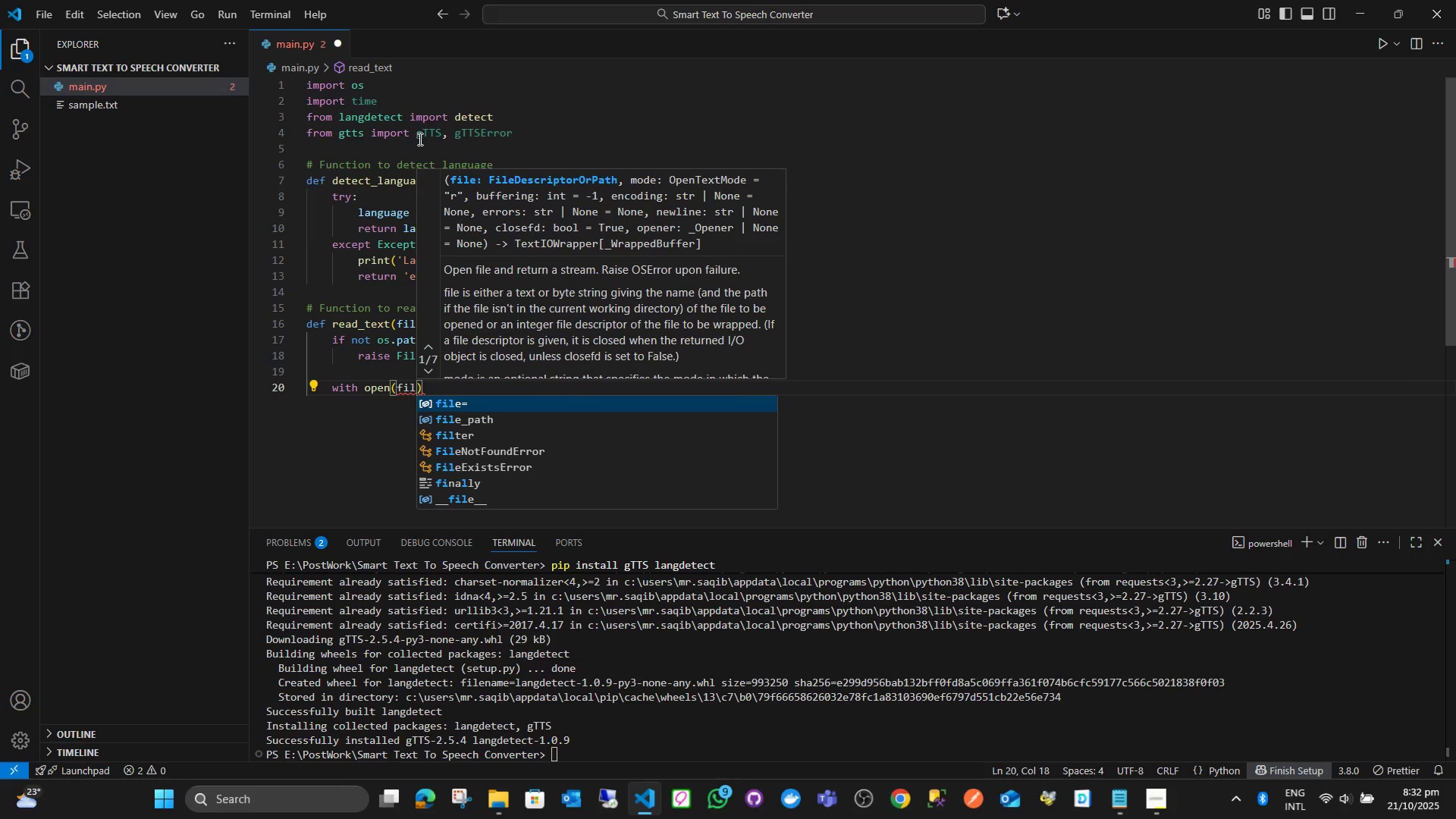 
key(ArrowDown)
 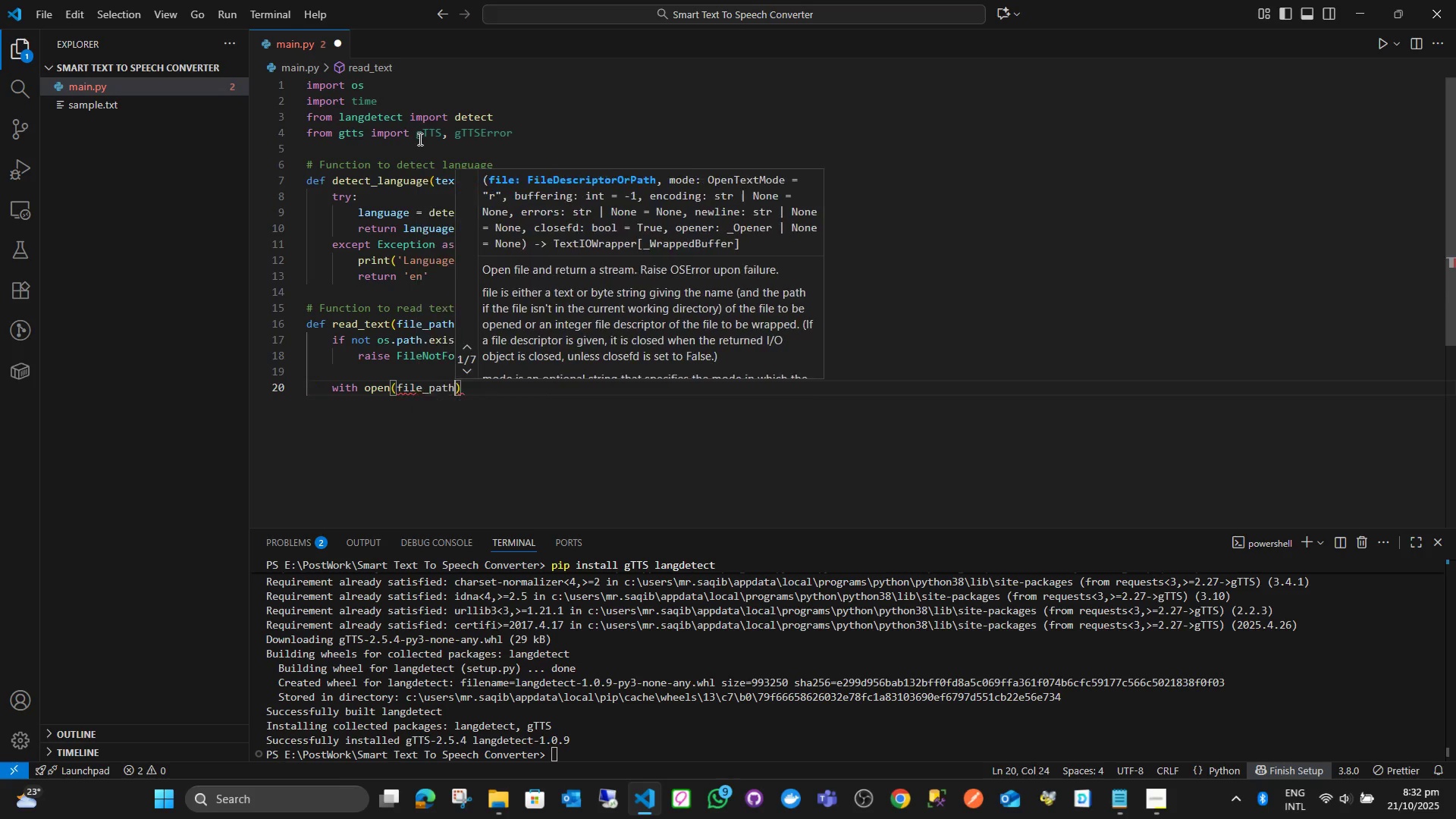 
key(Enter)
 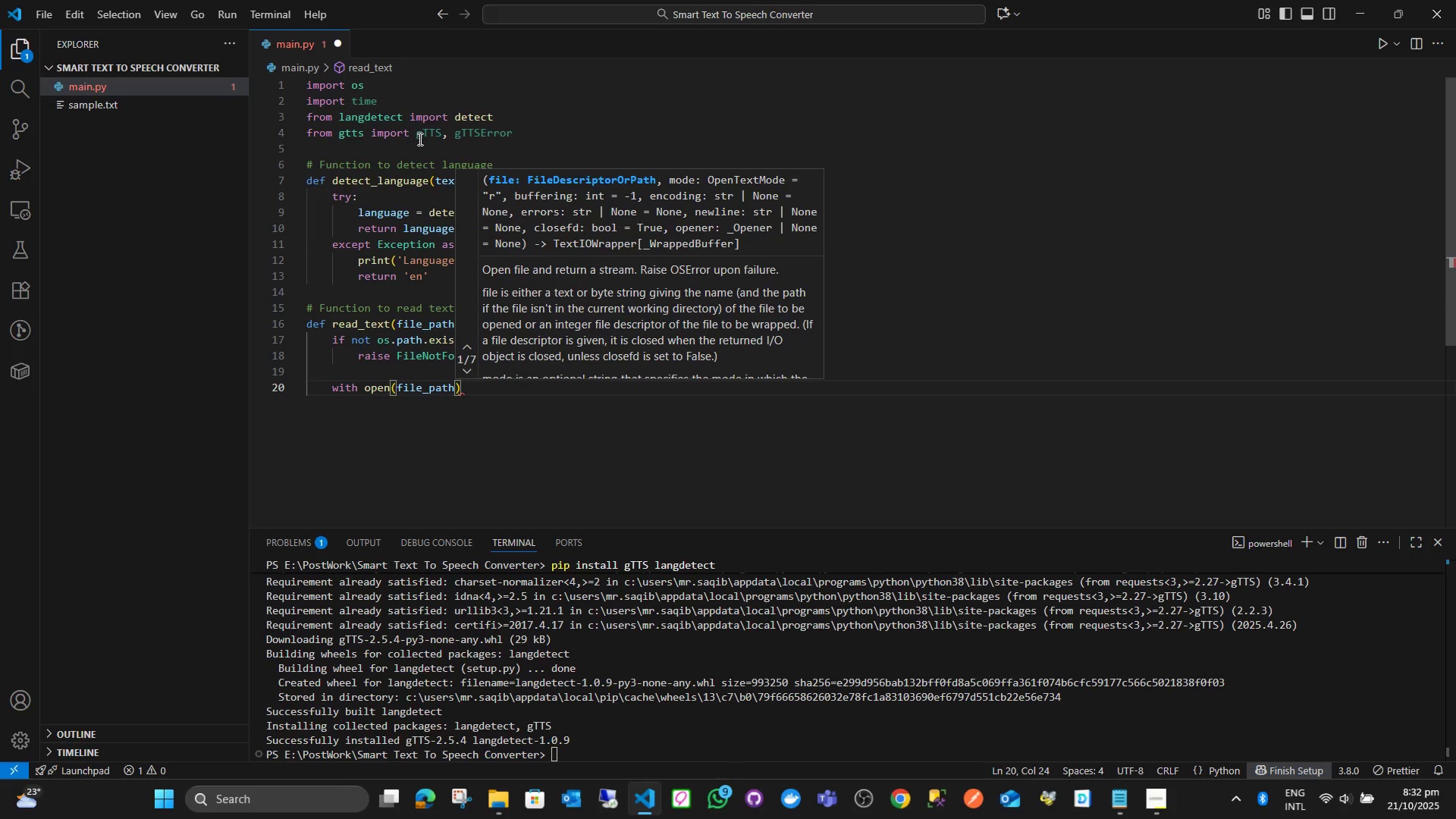 
key(Comma)
 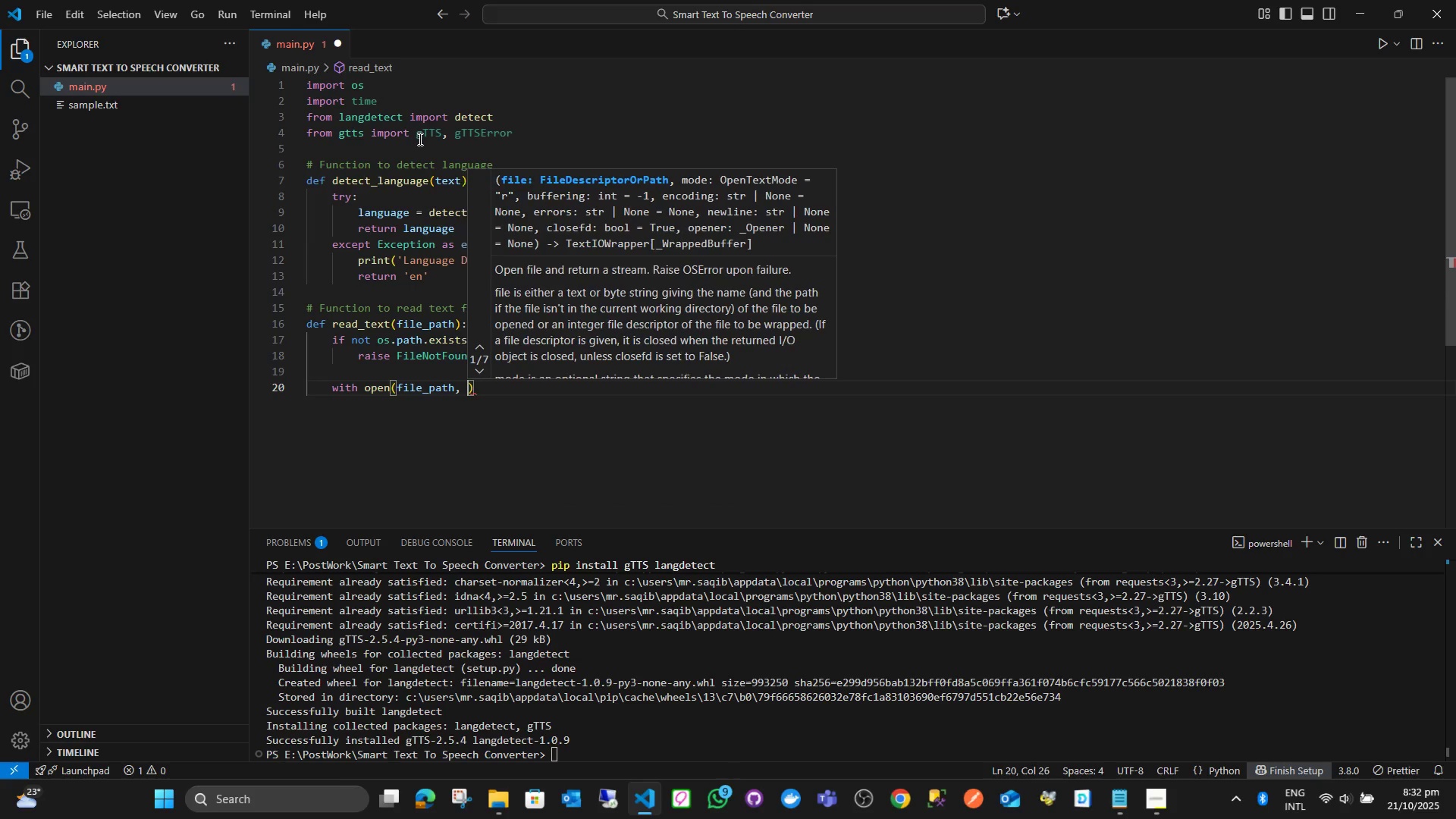 
key(Space)
 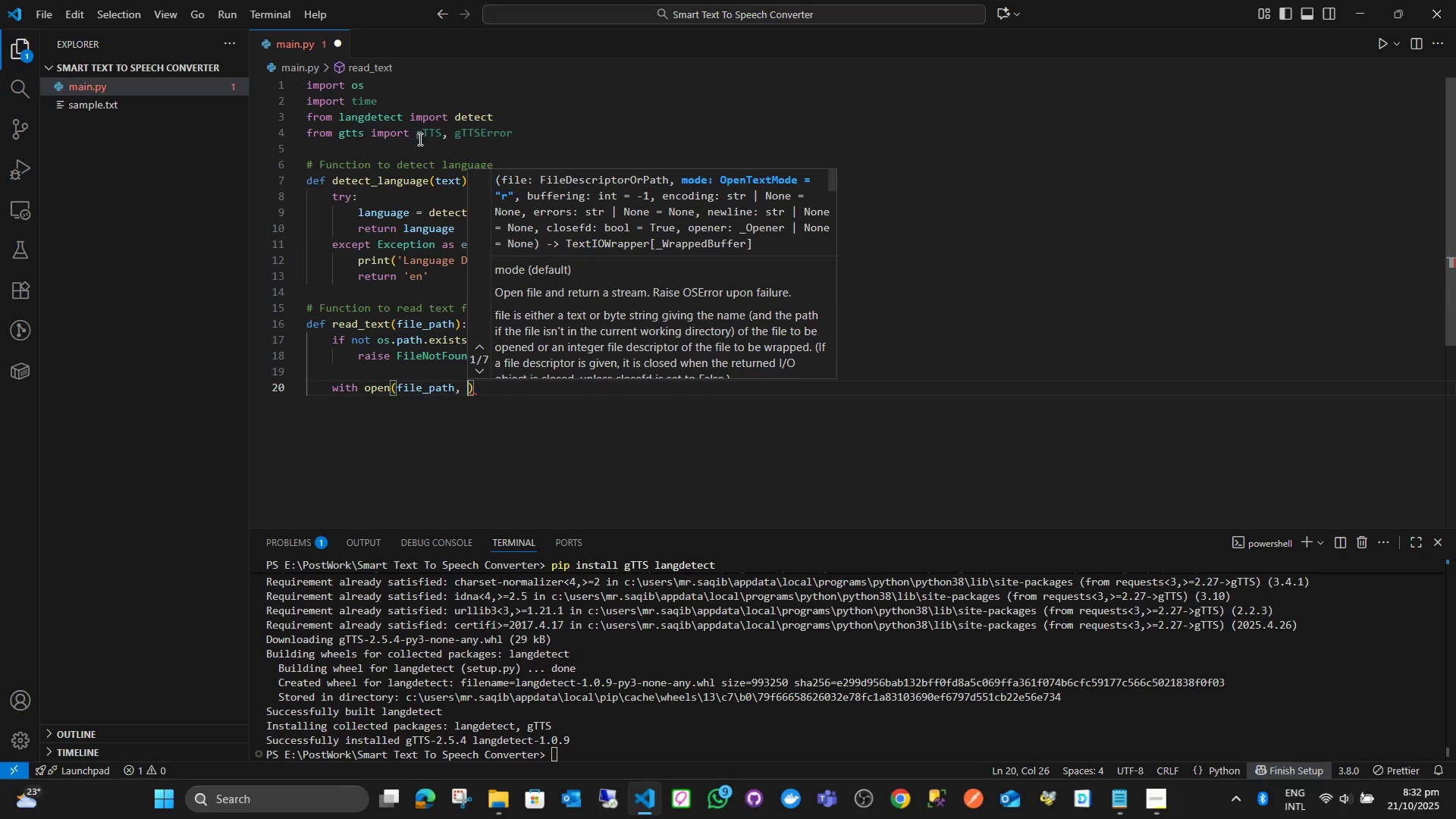 
key(Quote)
 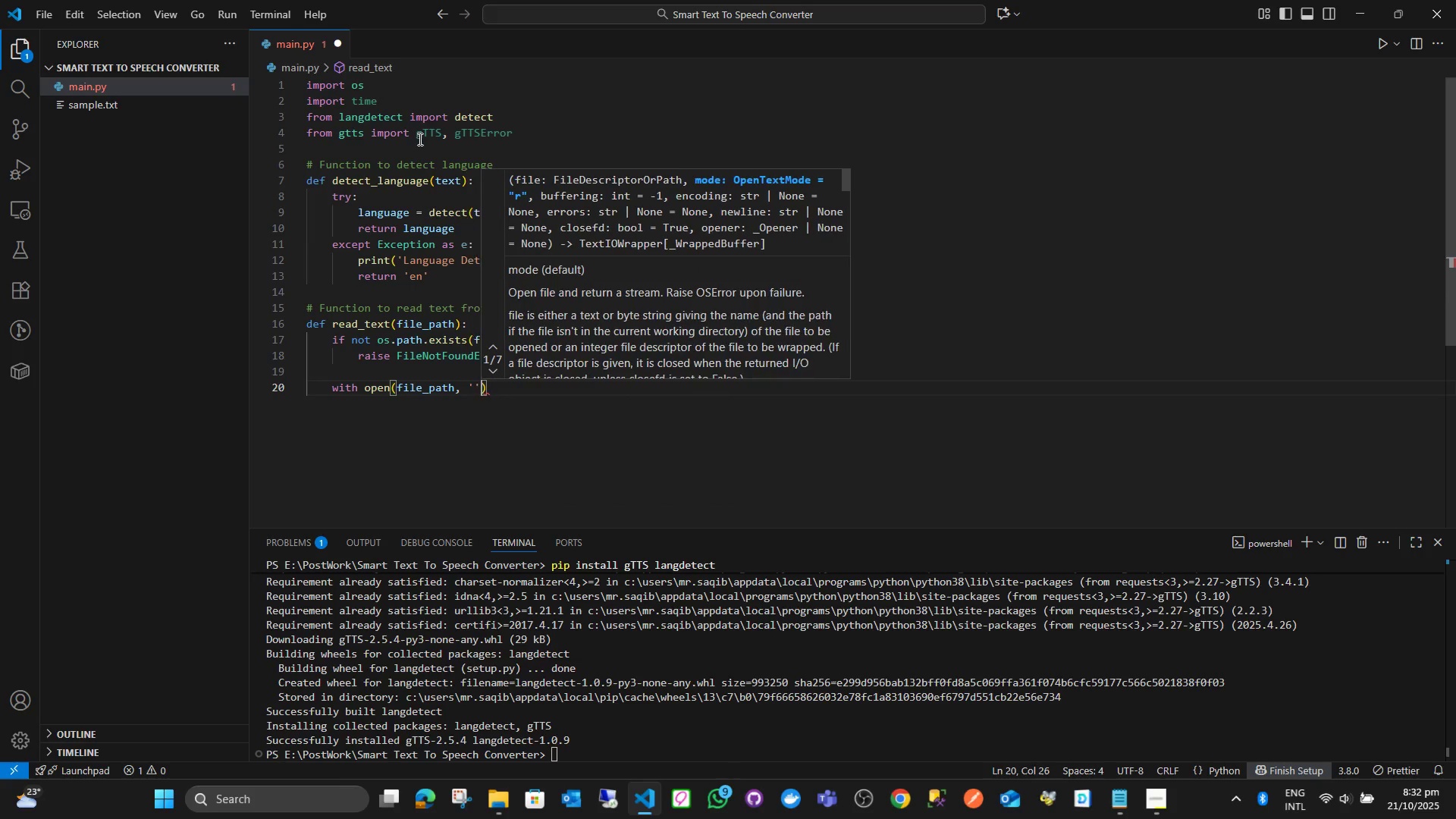 
key(Quote)
 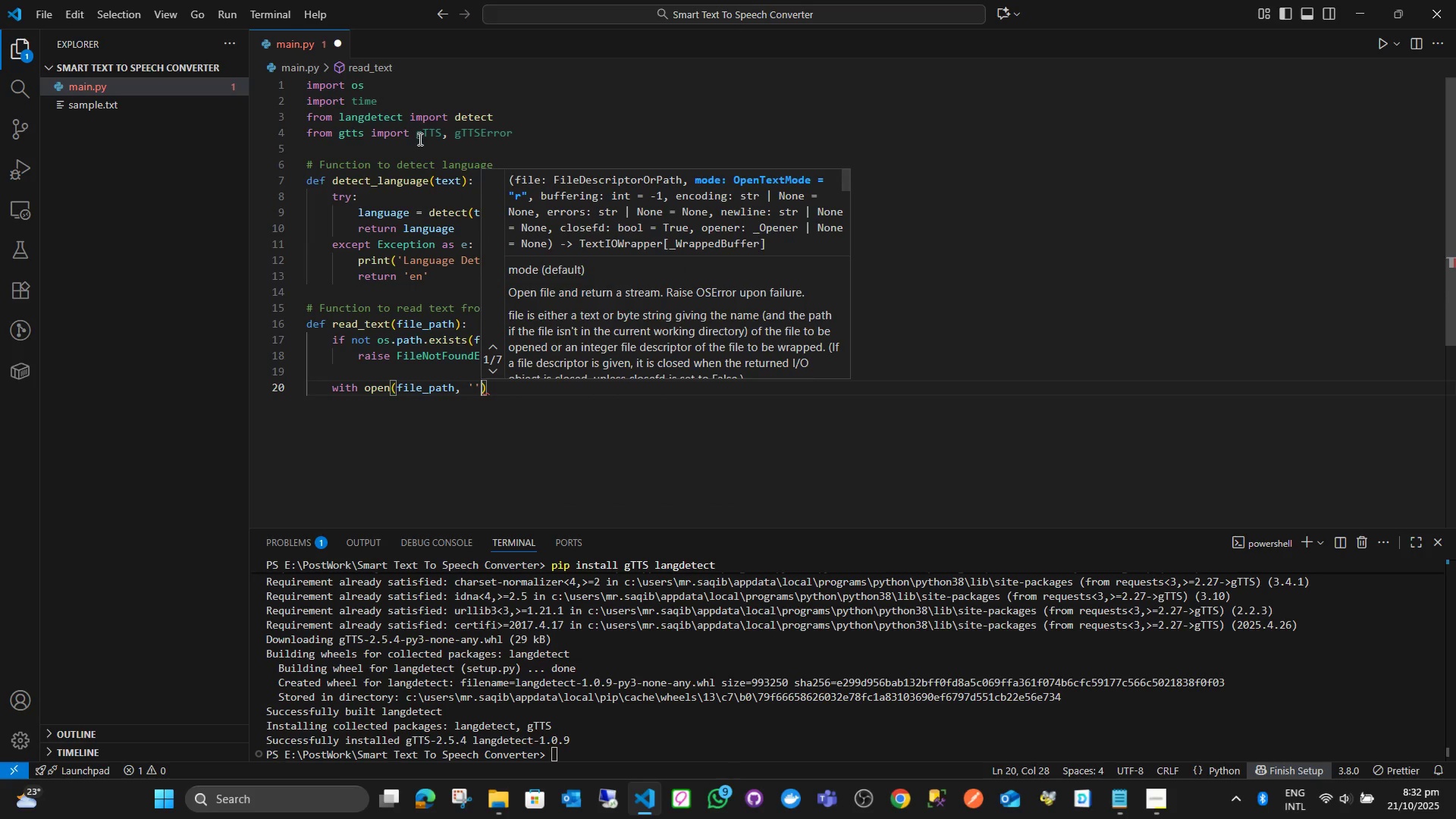 
key(ArrowLeft)
 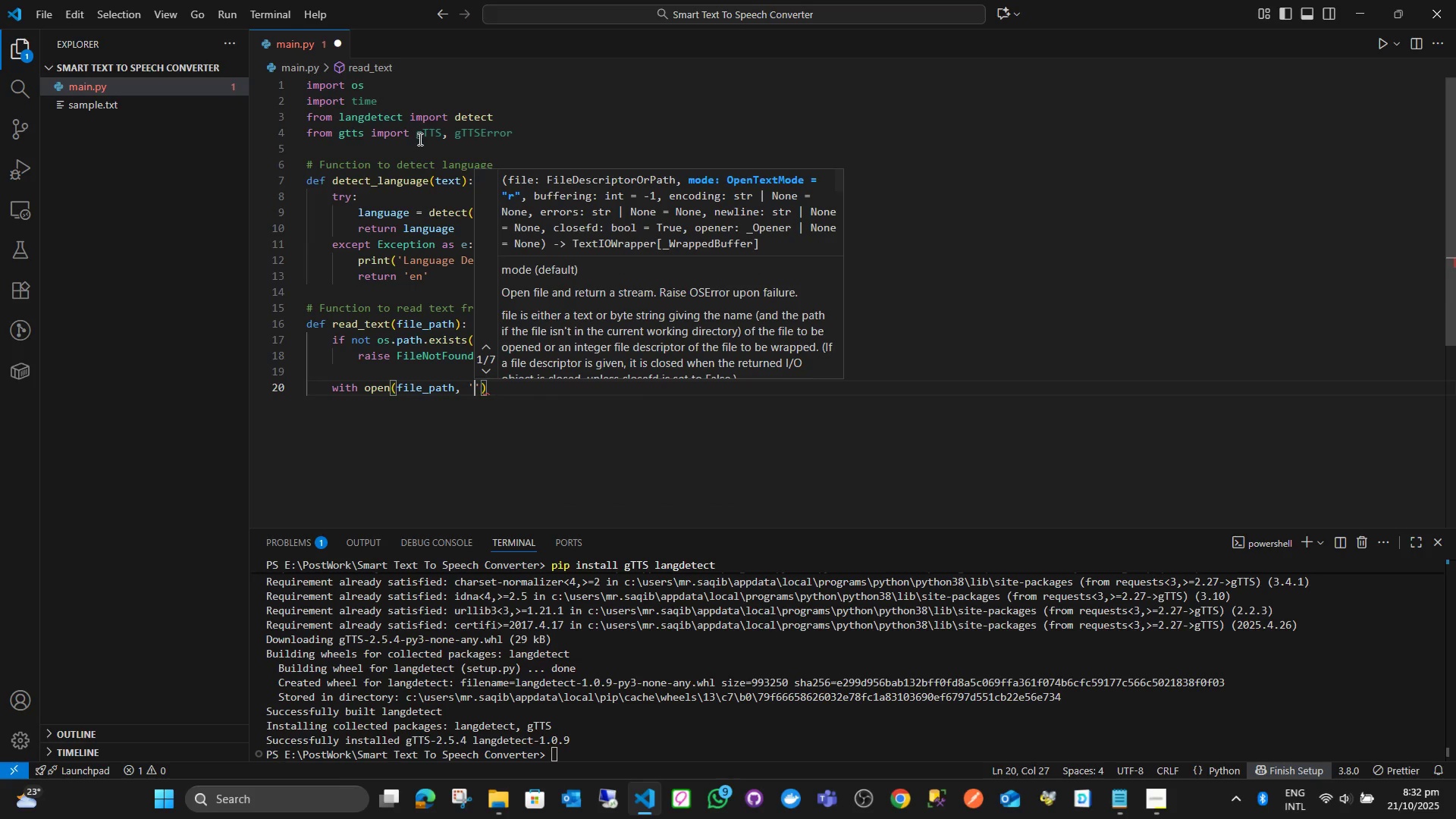 
key(R)
 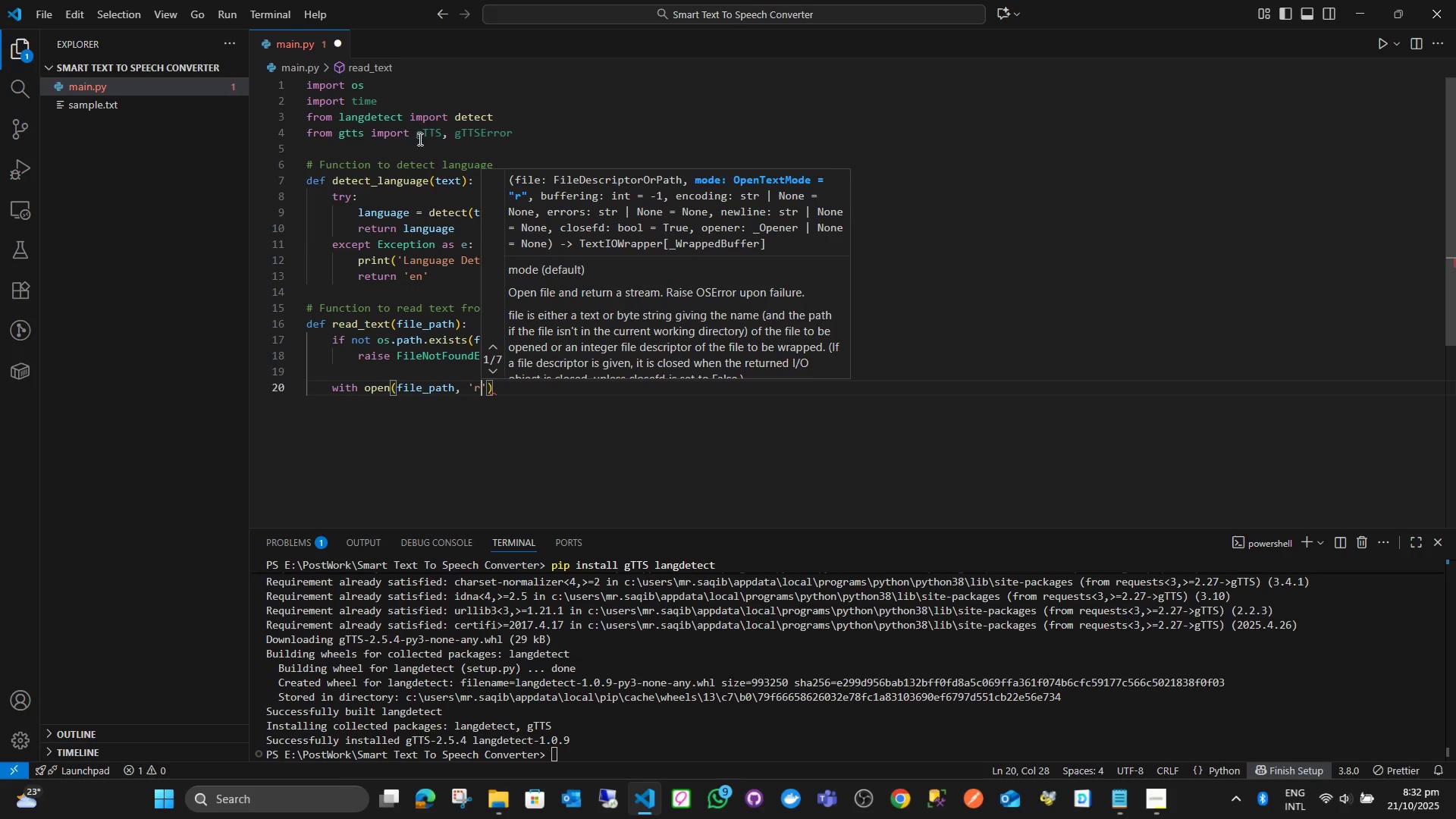 
key(ArrowRight)
 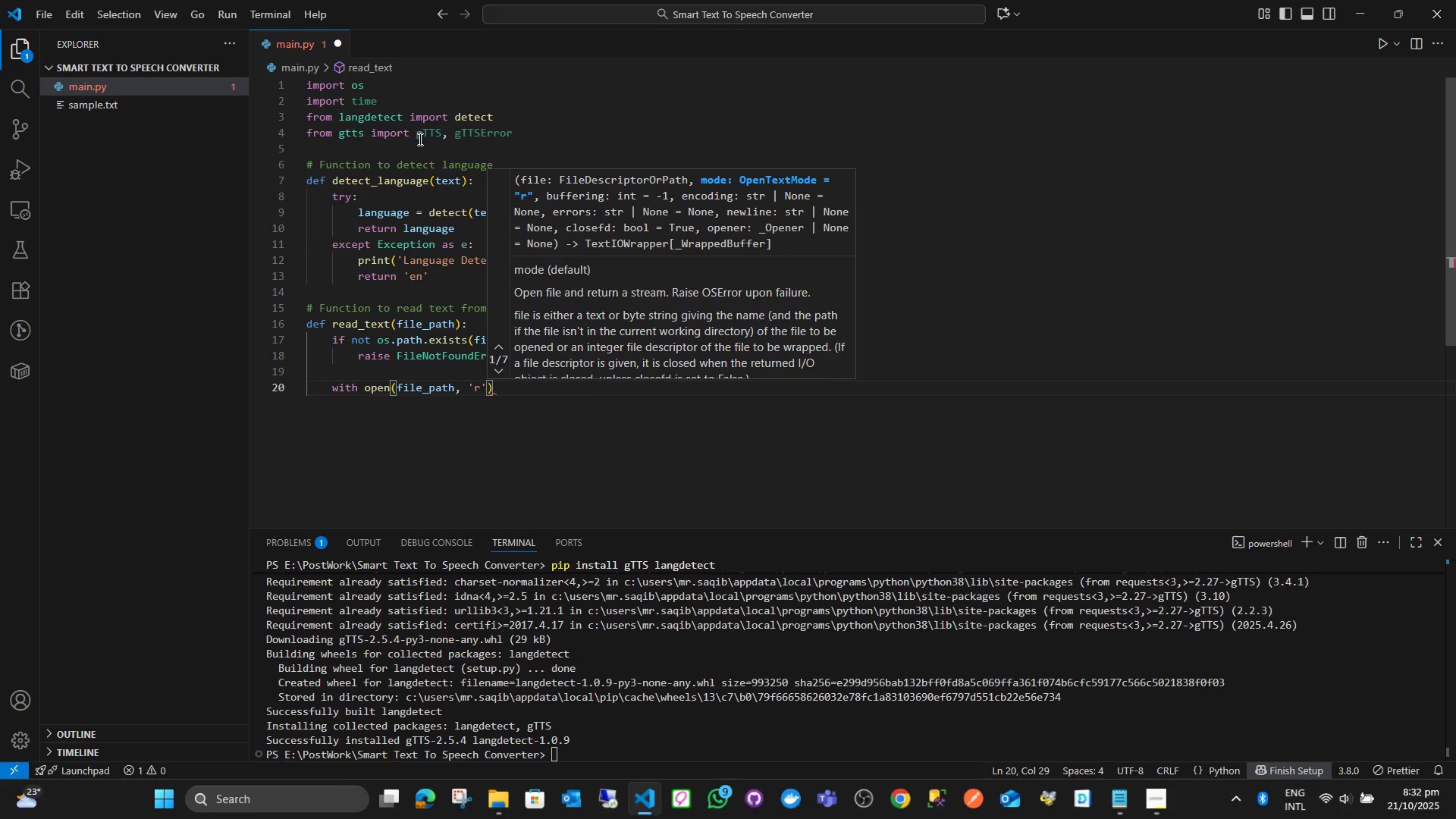 
type(, en)
 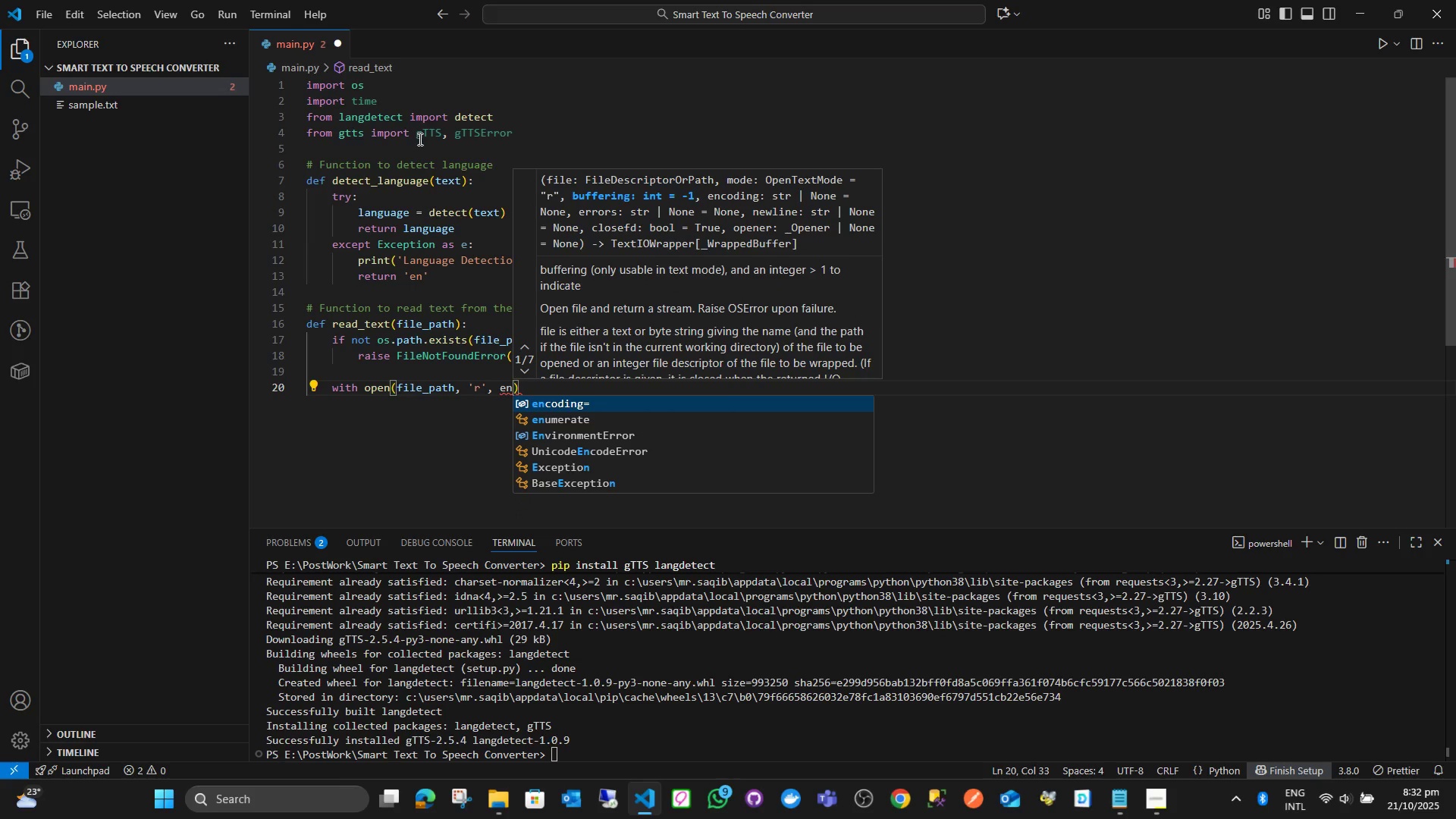 
key(Enter)
 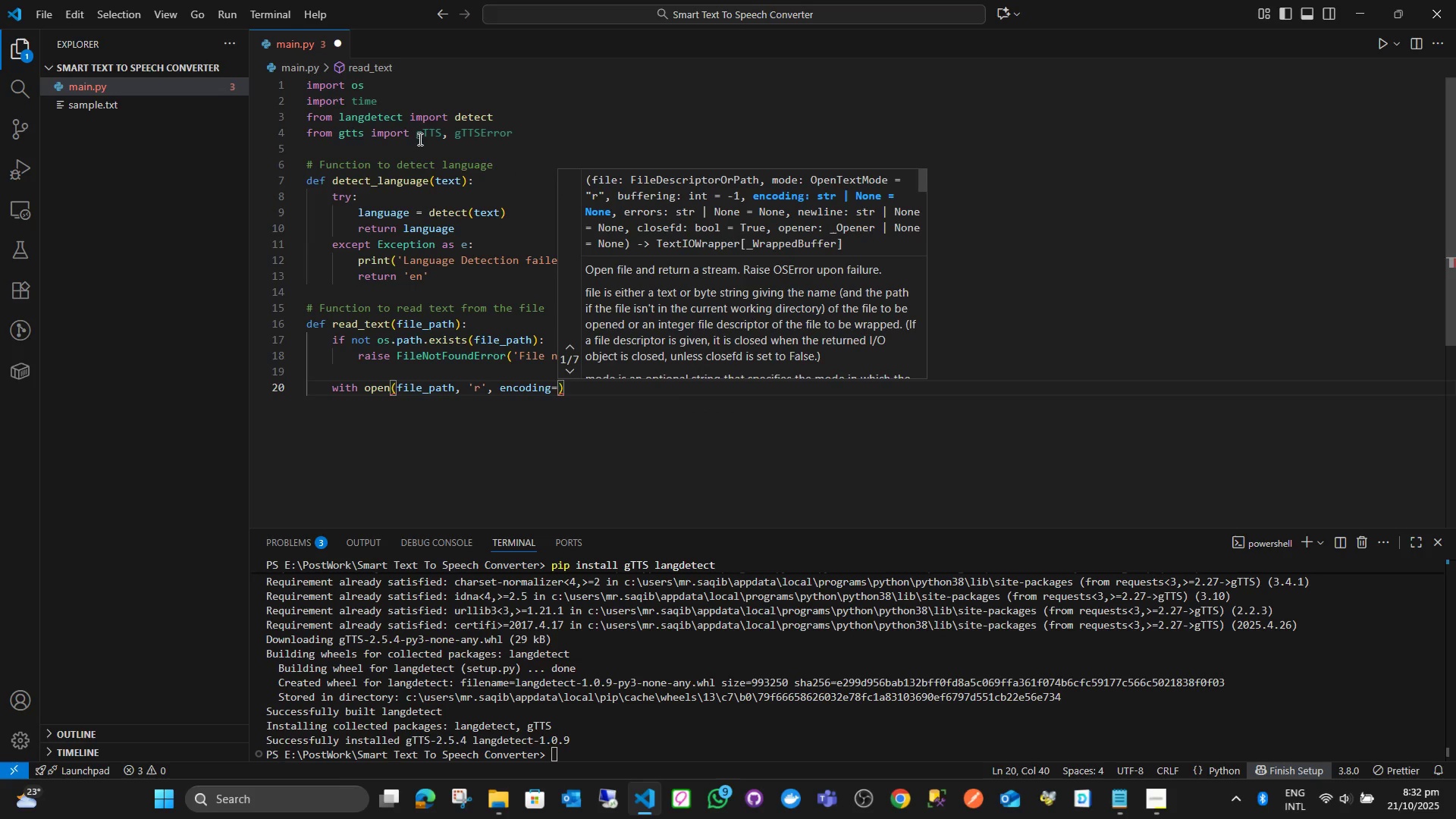 
key(Quote)
 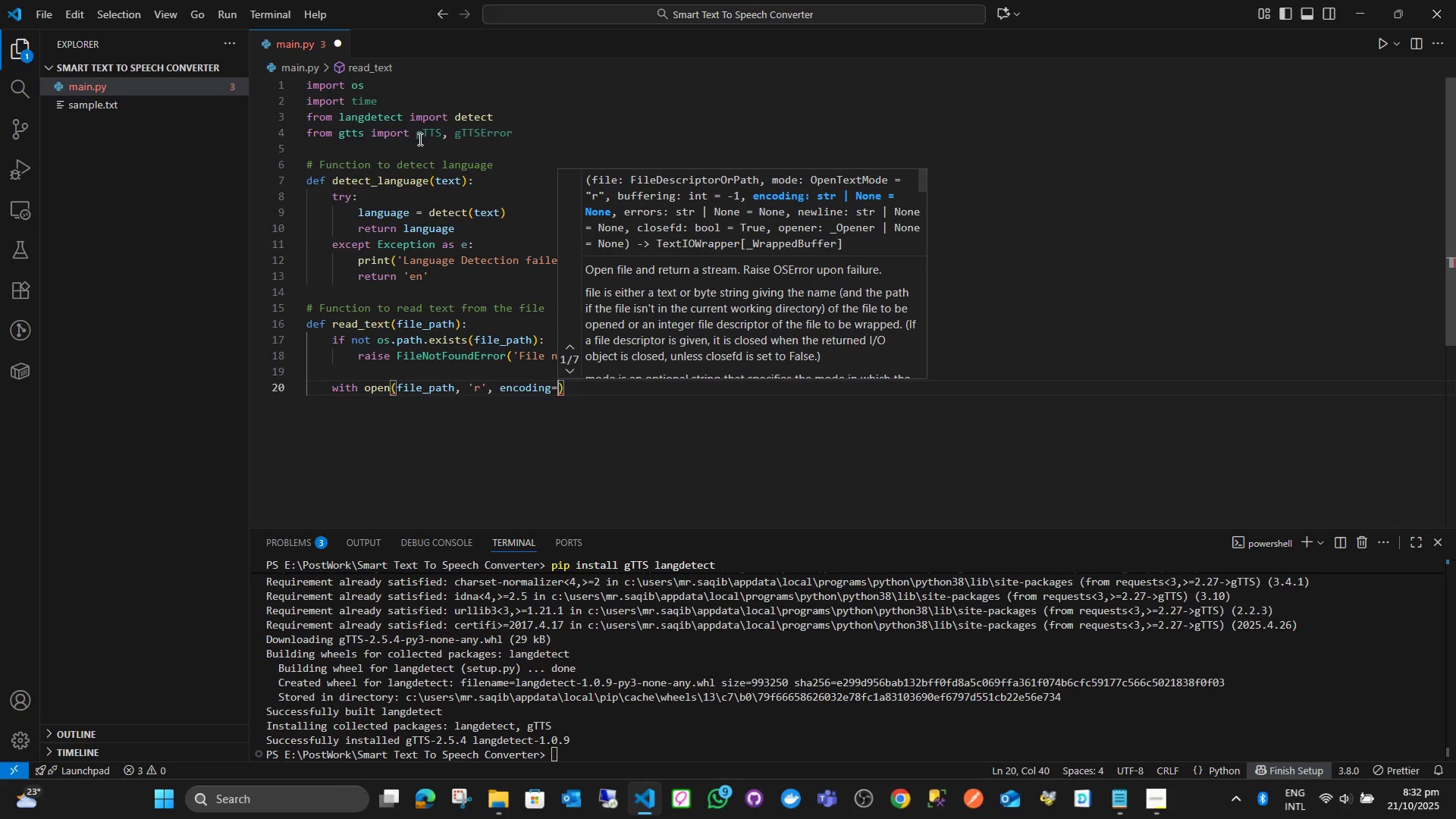 
key(Quote)
 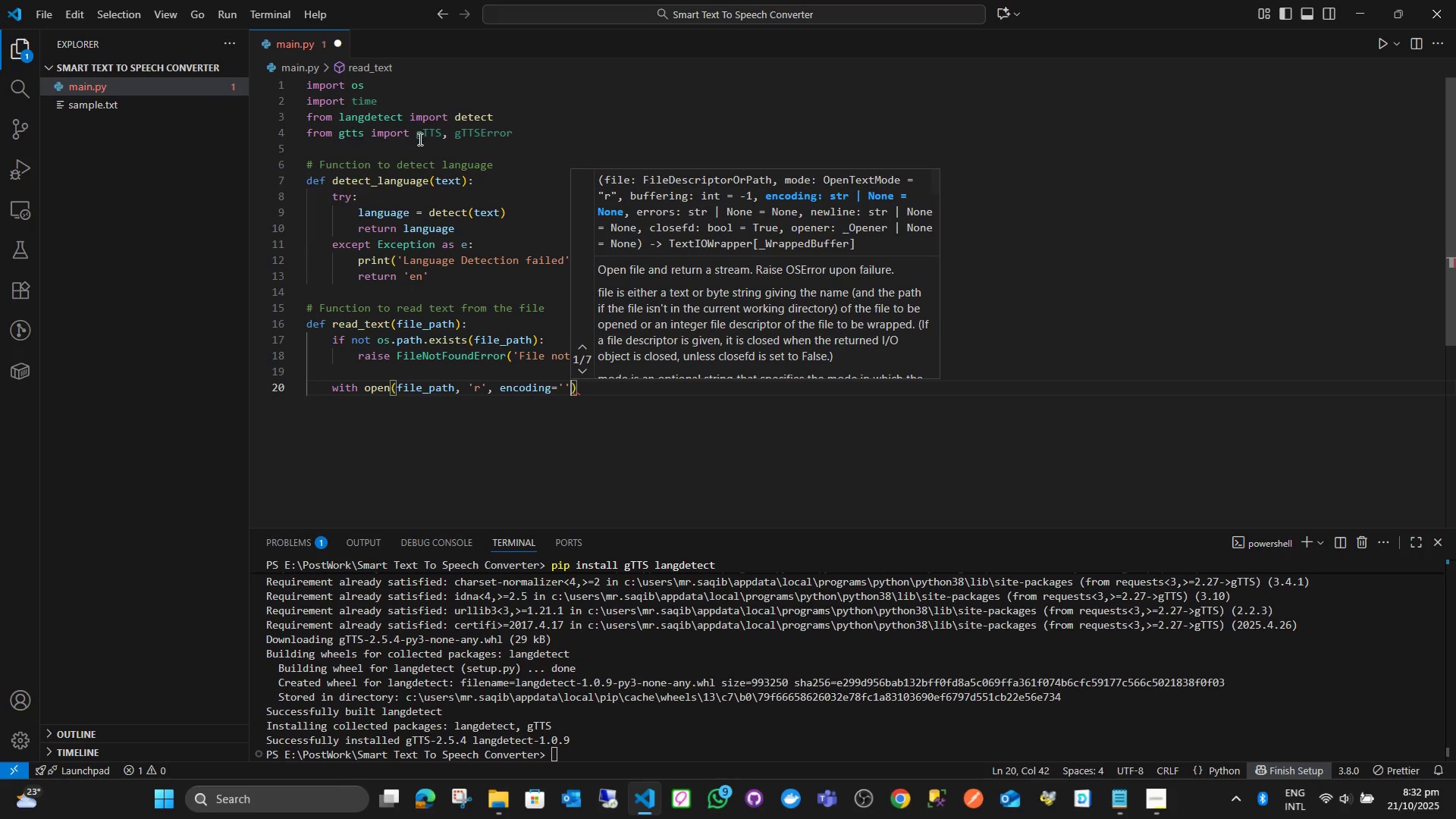 
key(ArrowLeft)
 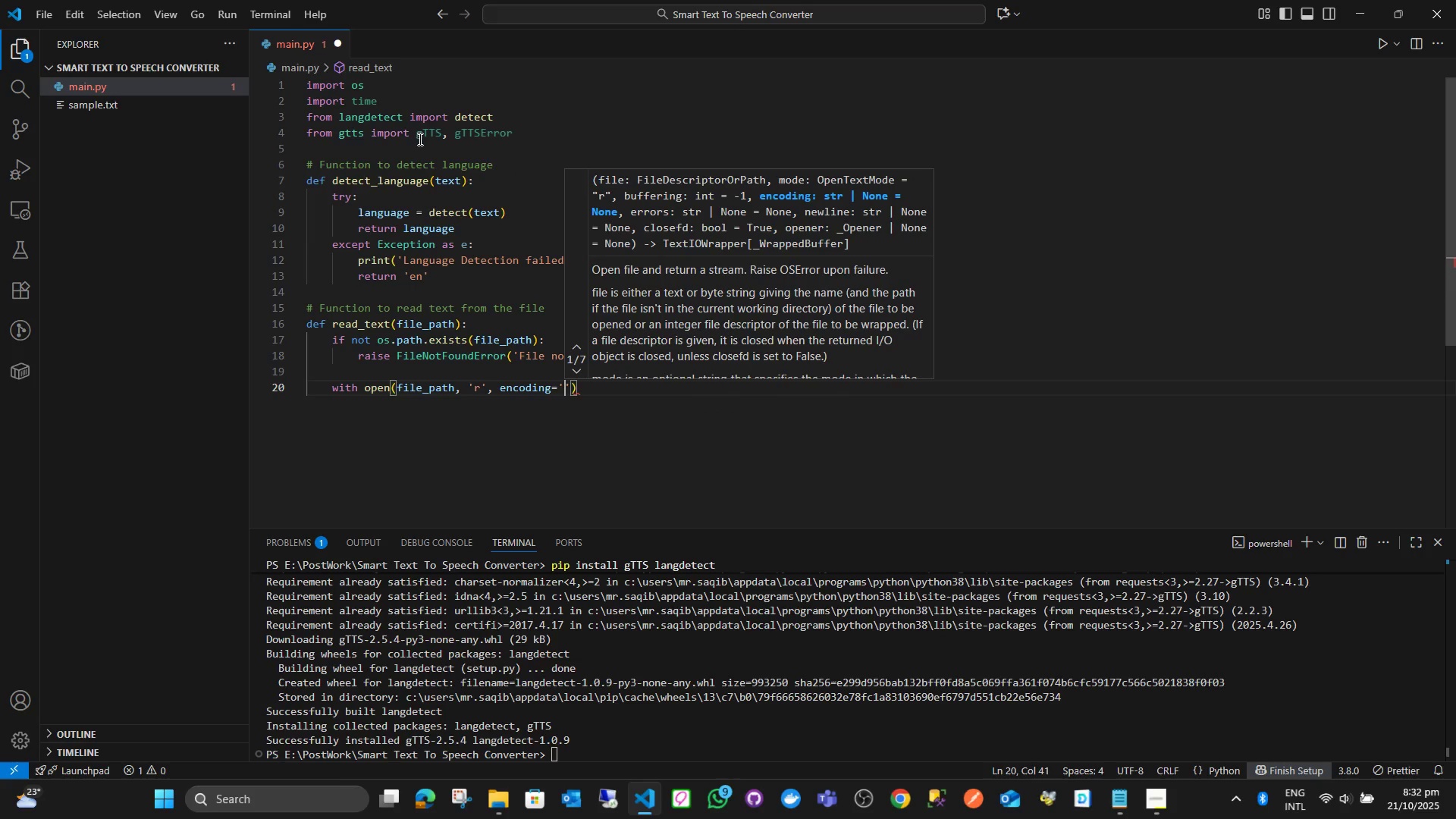 
type(utf-8)
 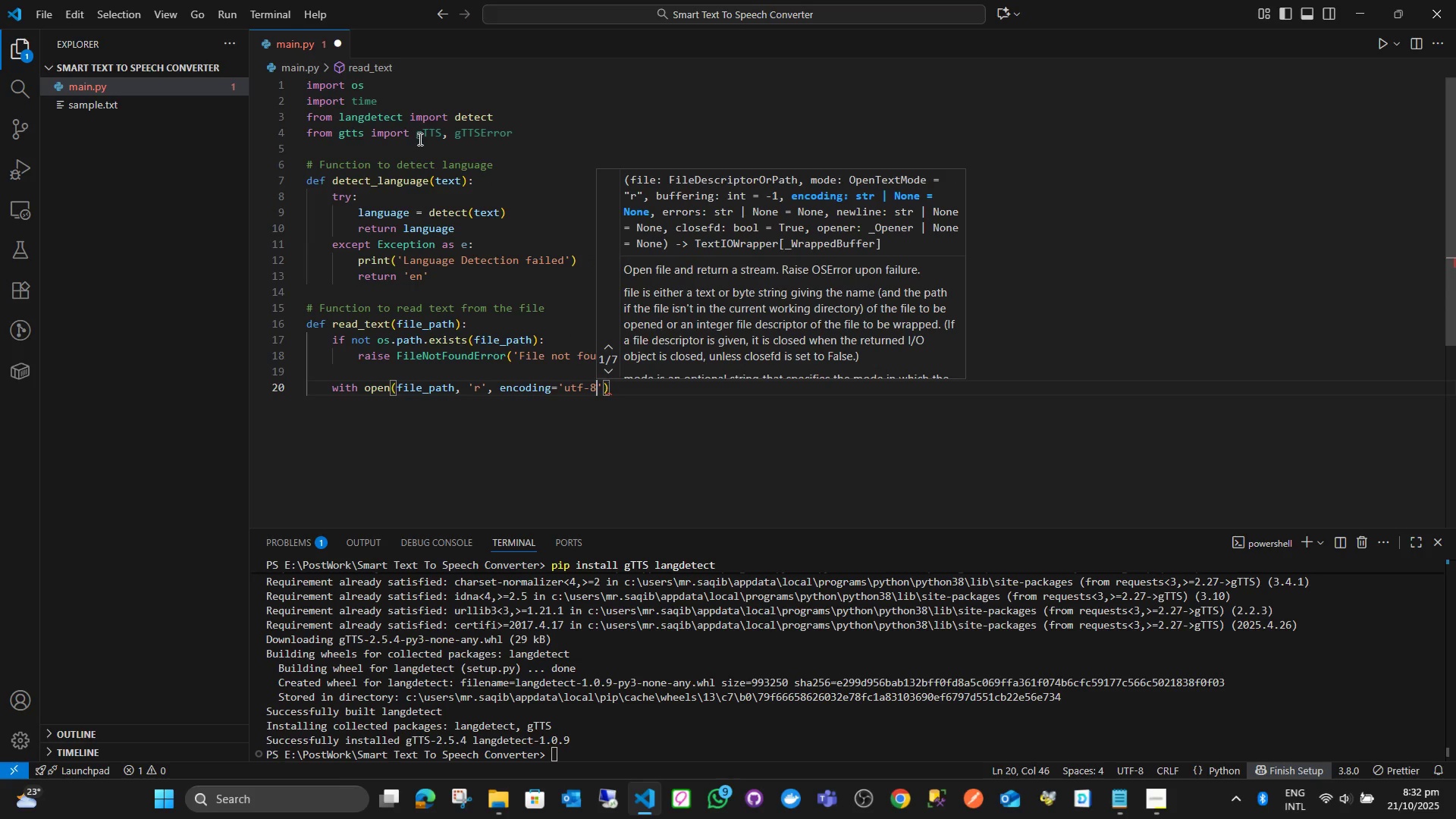 
key(ArrowRight)
 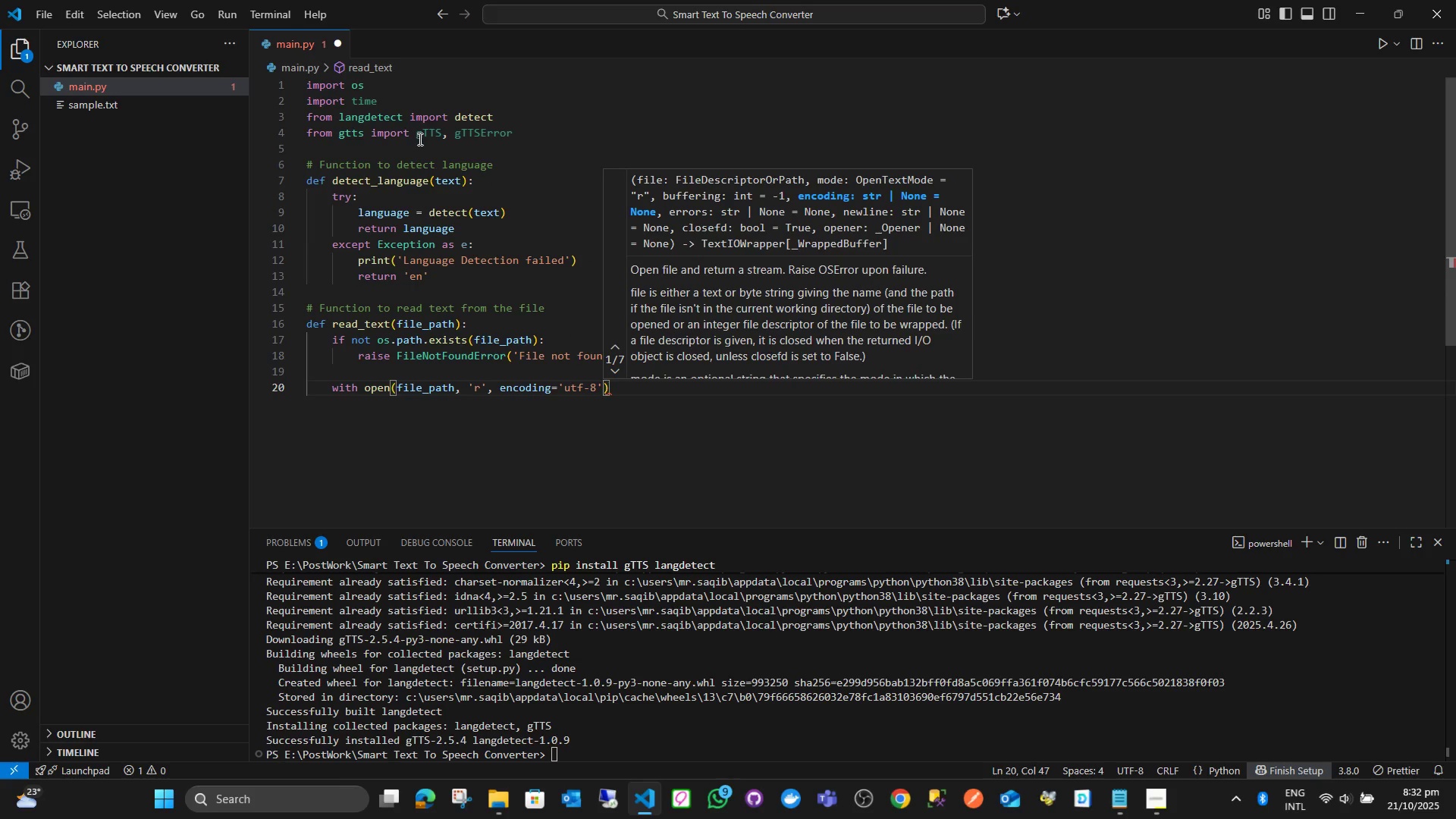 
key(ArrowRight)
 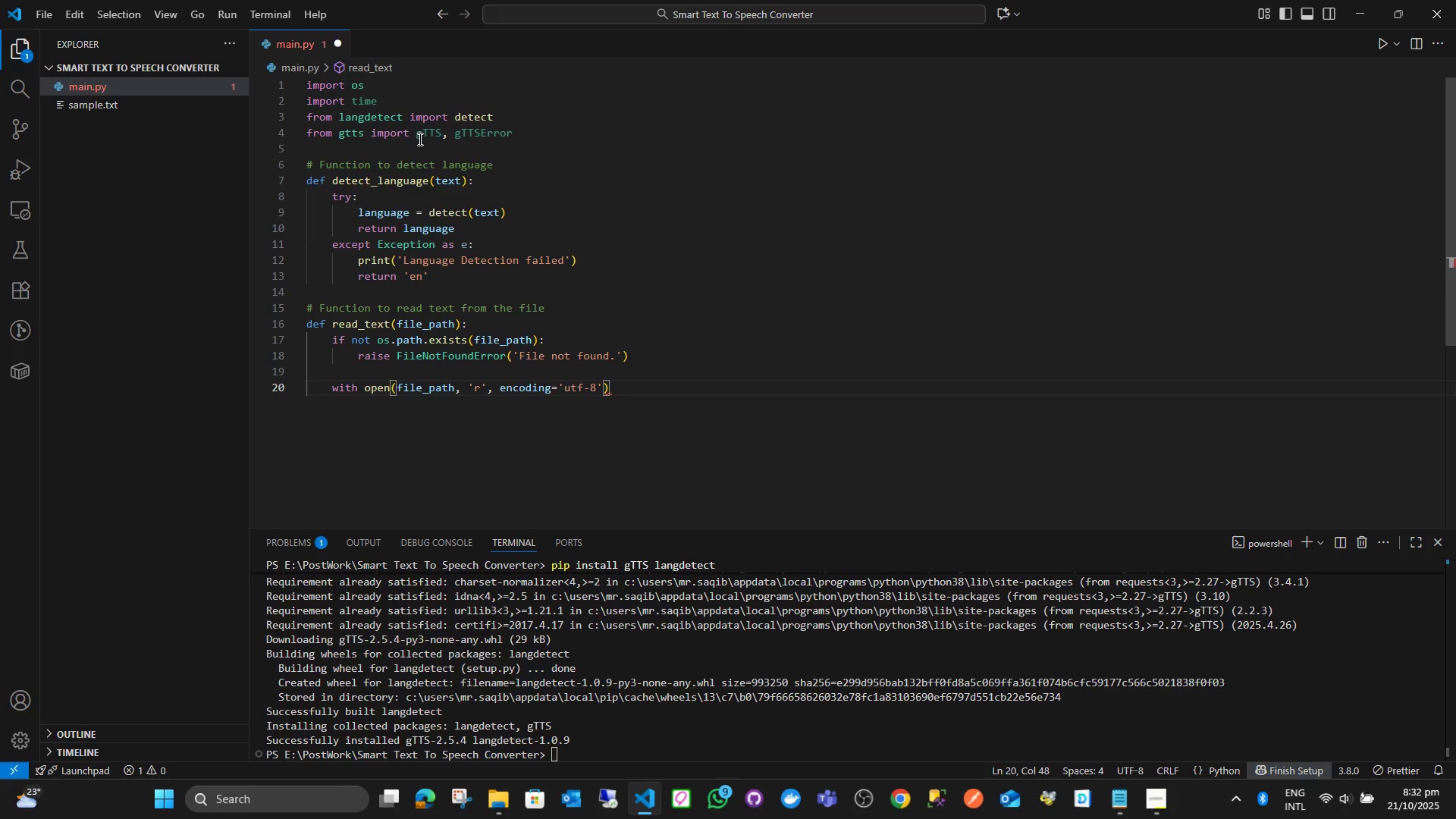 
type( as file:)
 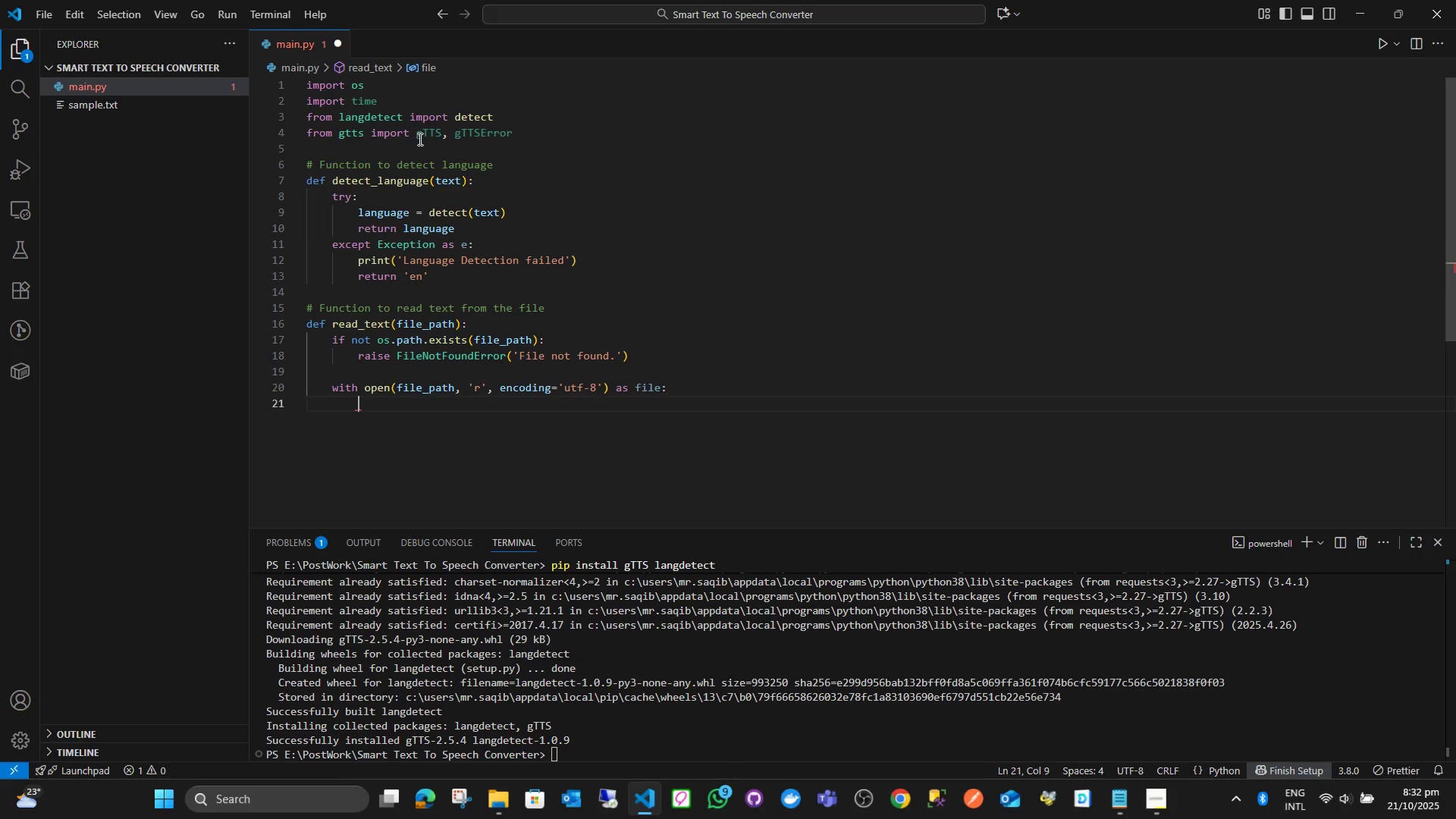 
key(Enter)
 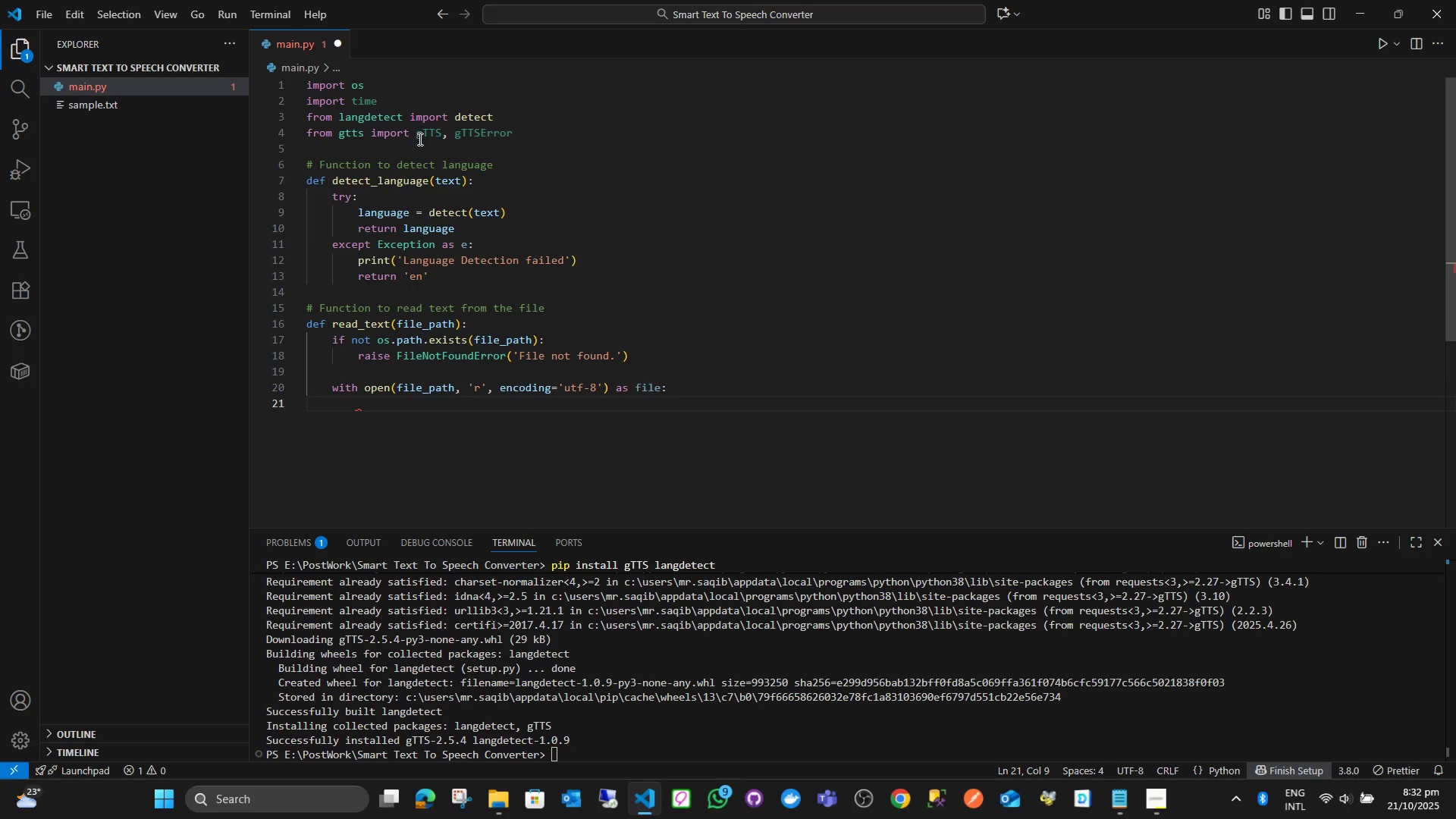 
type(text = file.read)
 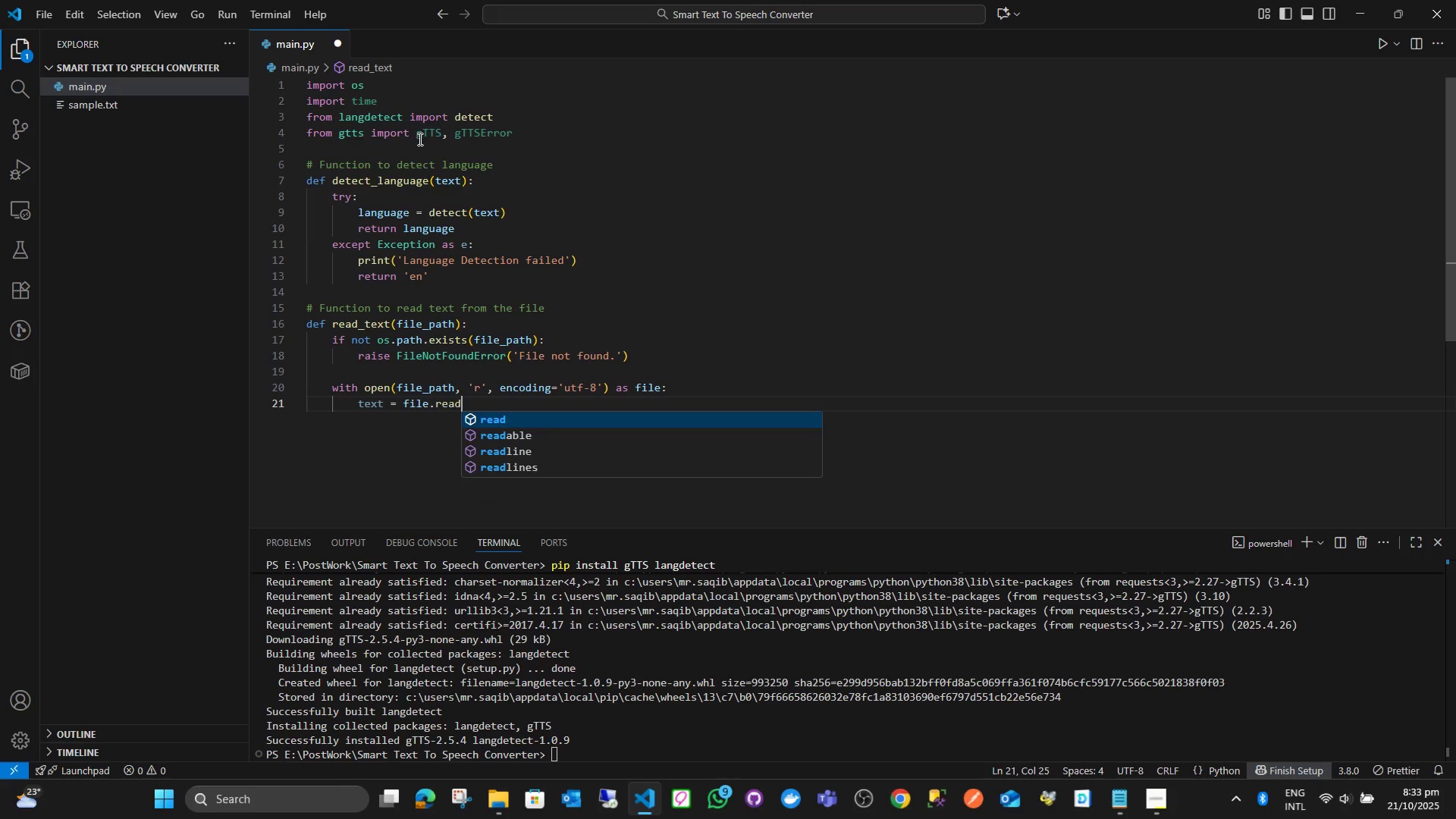 
key(Enter)
 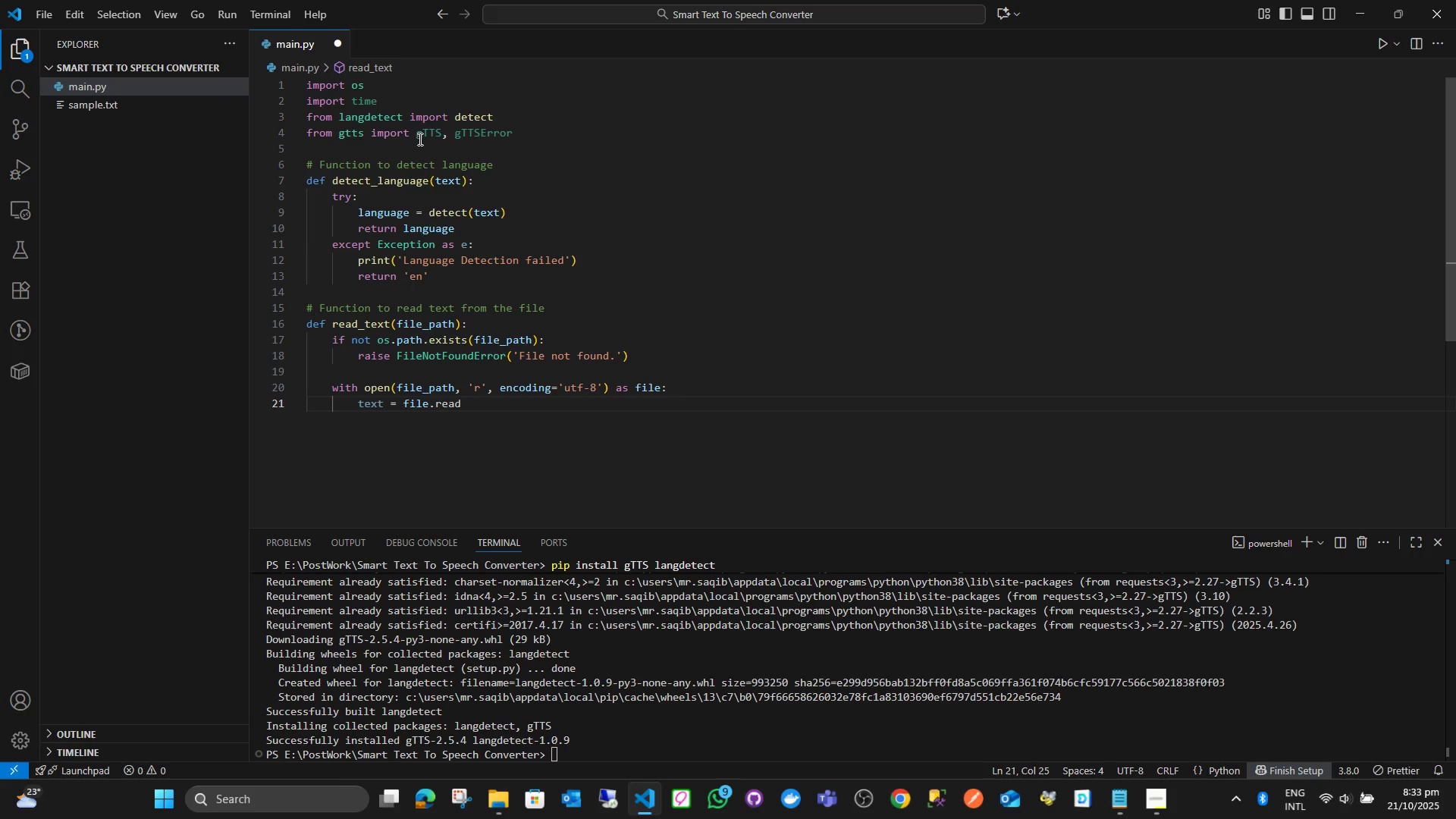 
key(Shift+9)
 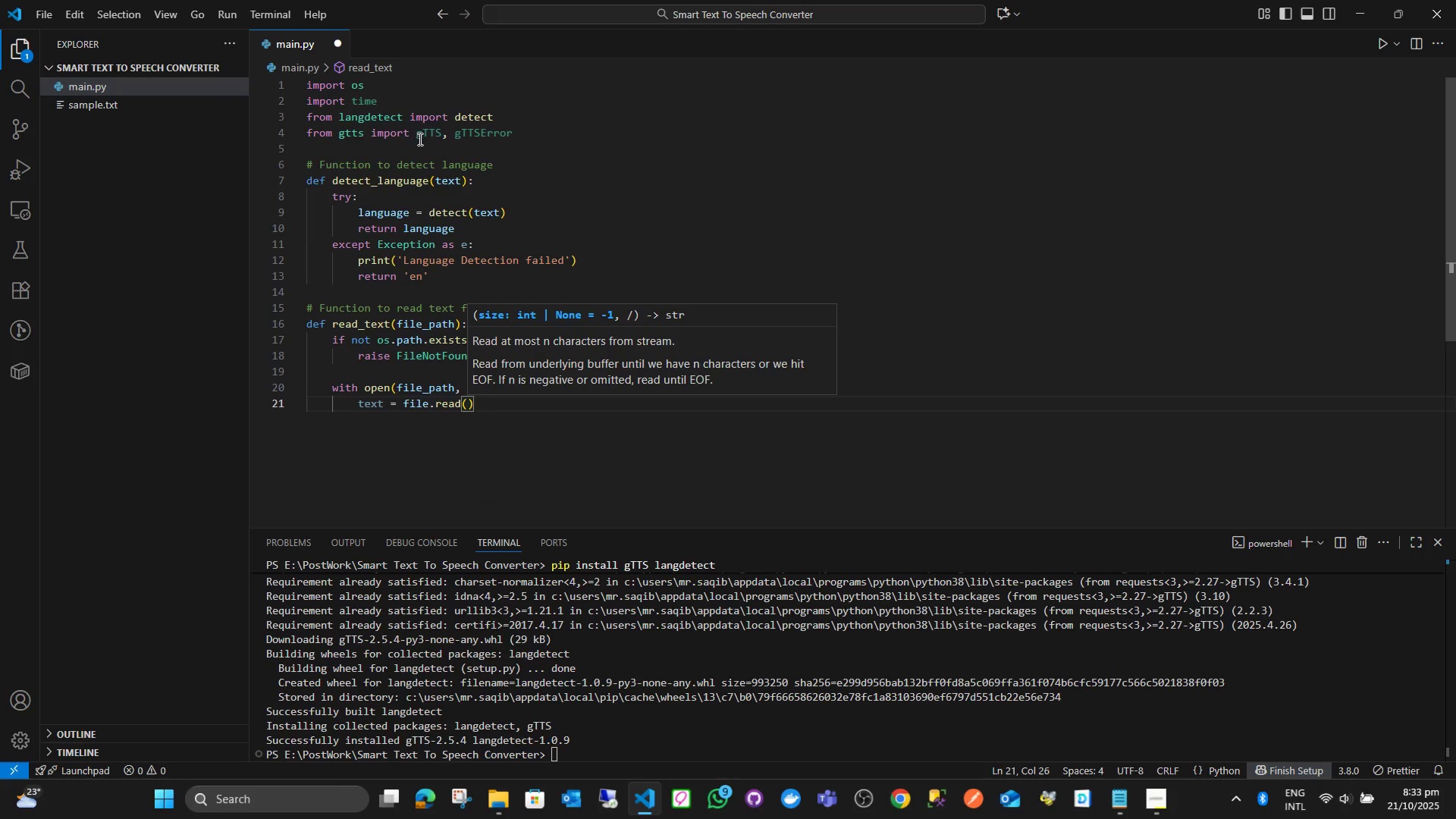 
key(ArrowRight)
 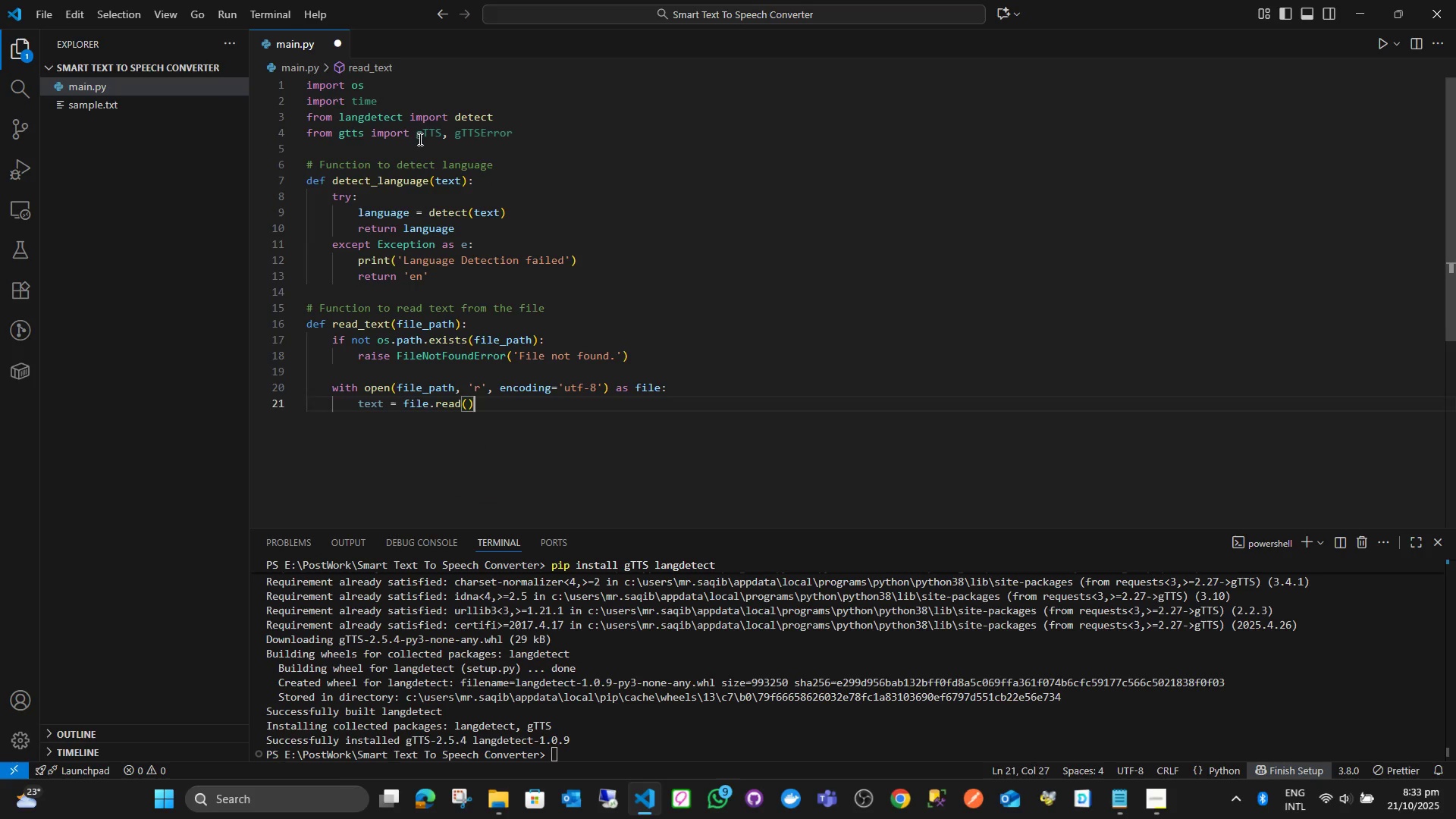 
key(Enter)
 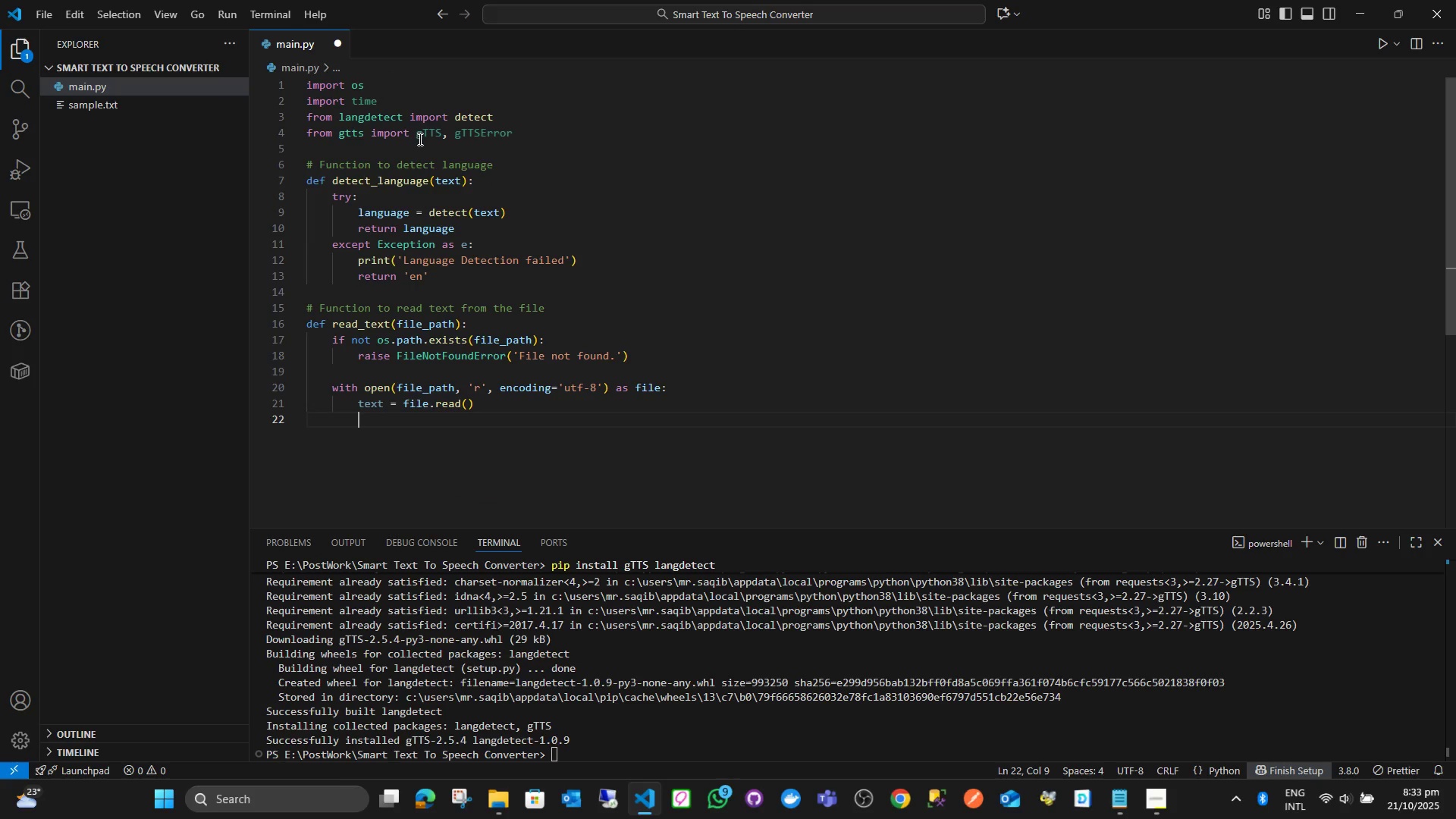 
type(r)
key(Backspace)
key(Backspace)
type(return )
key(Backspace)
key(Backspace)
 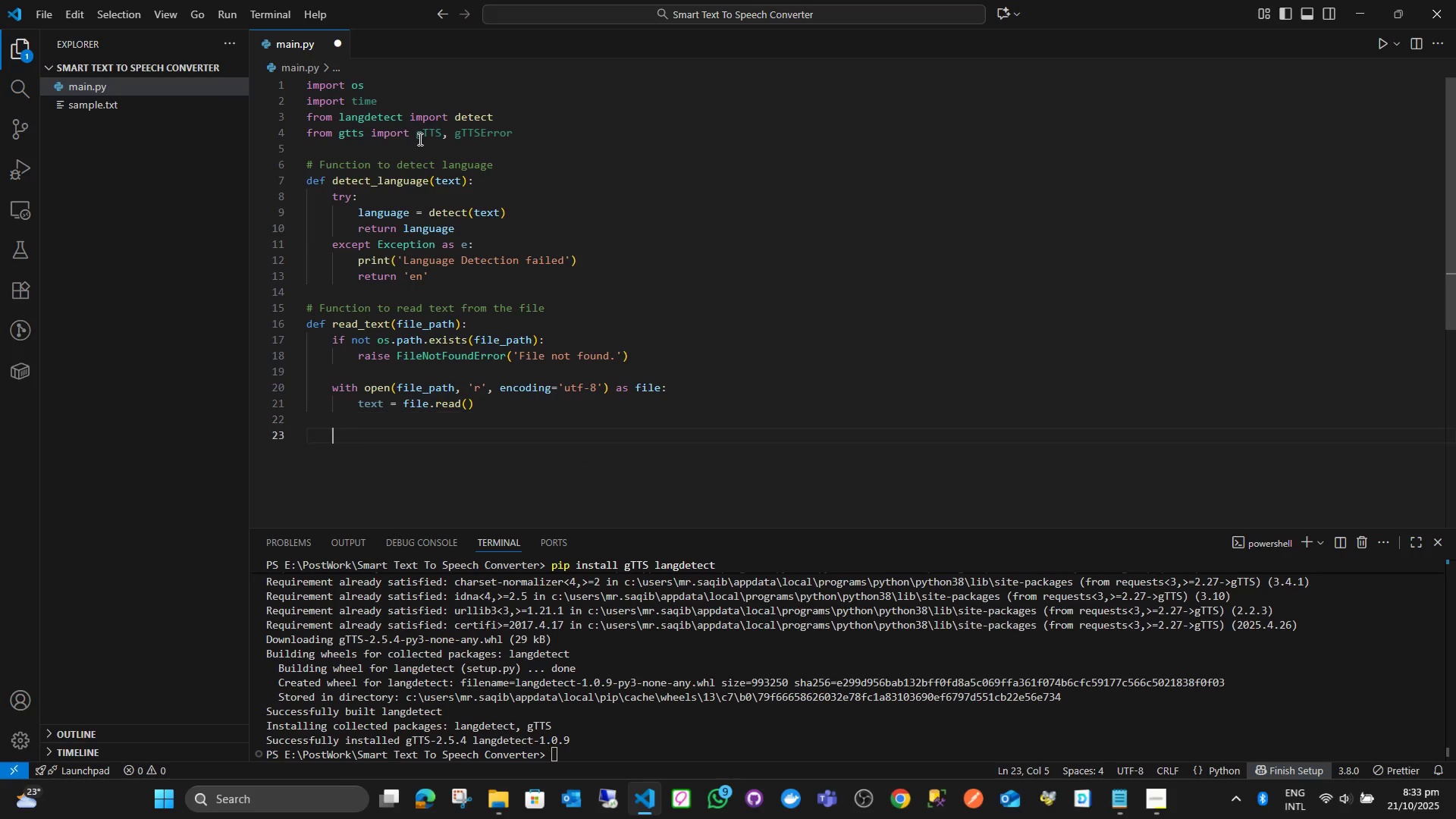 
key(Enter)
 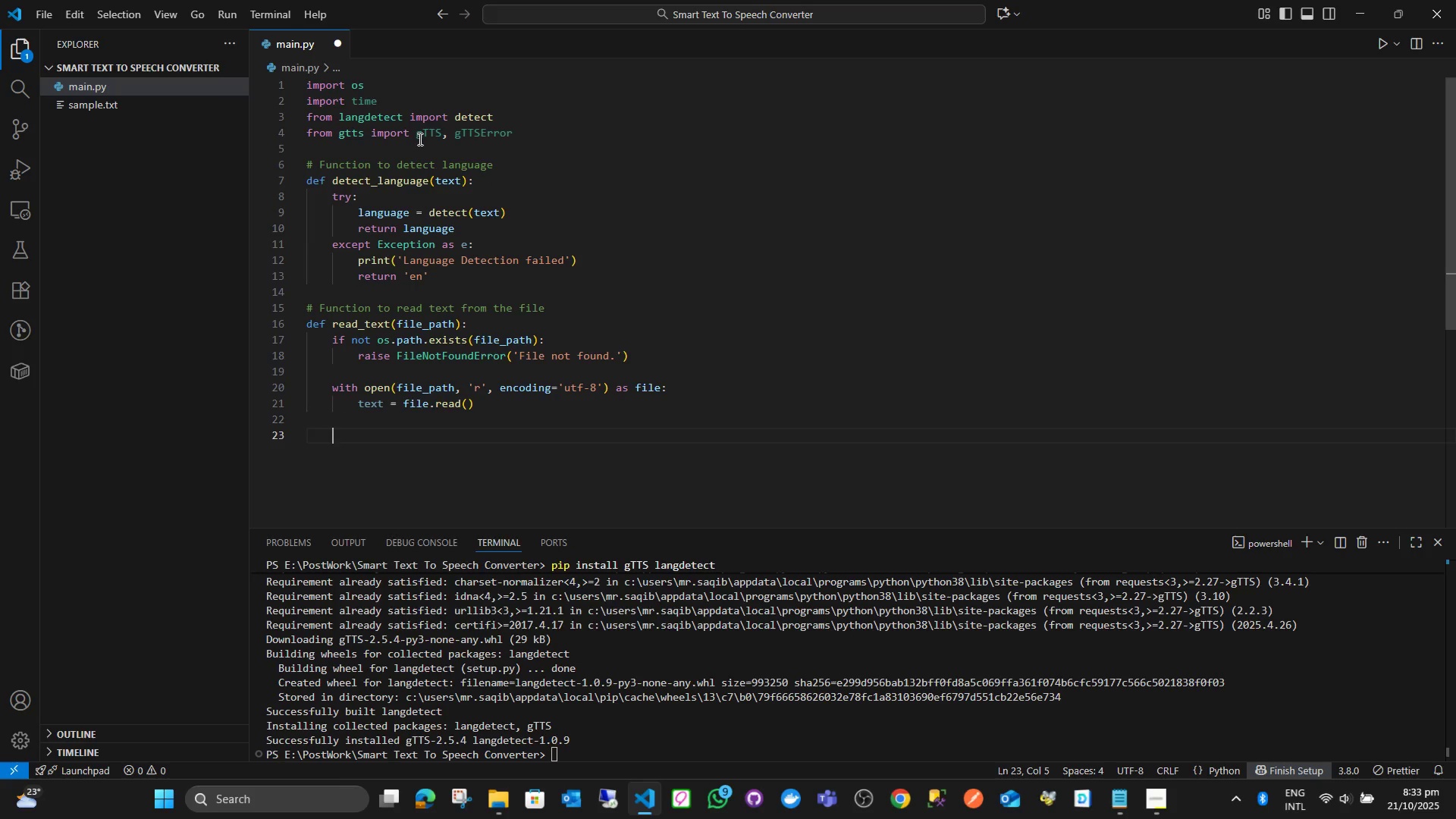 
type(return text)
 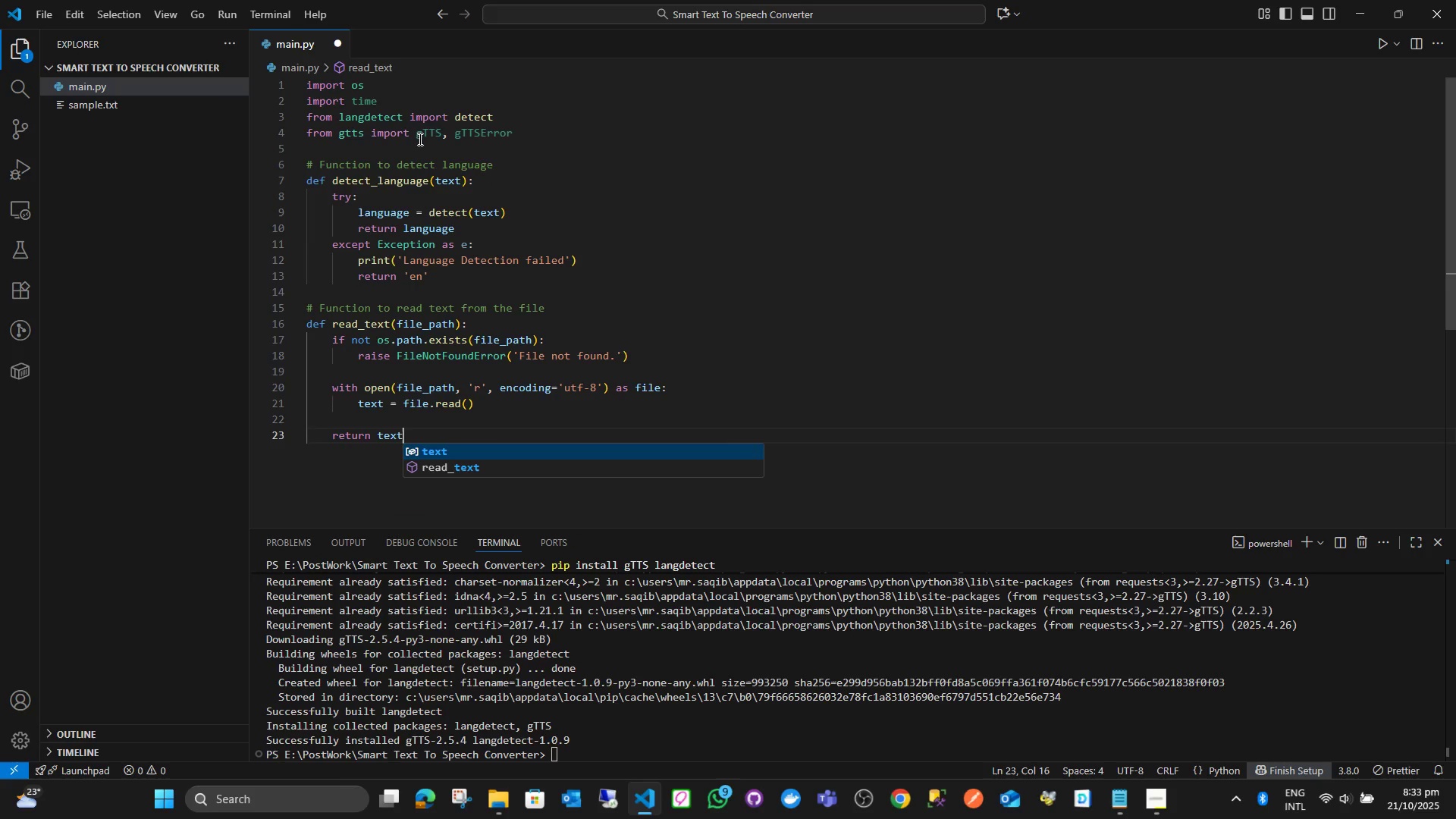 
type(.str)
 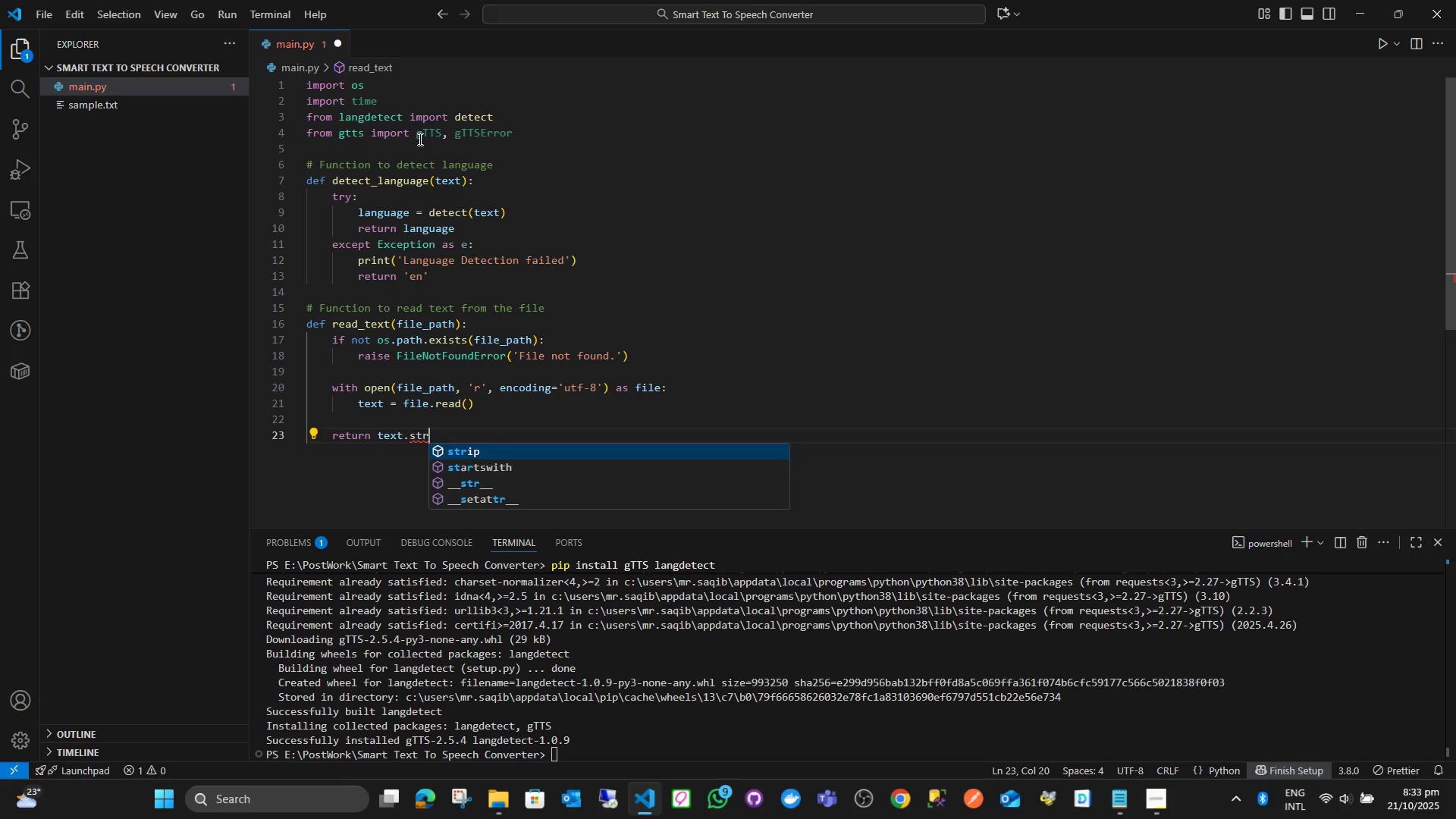 
key(Enter)
 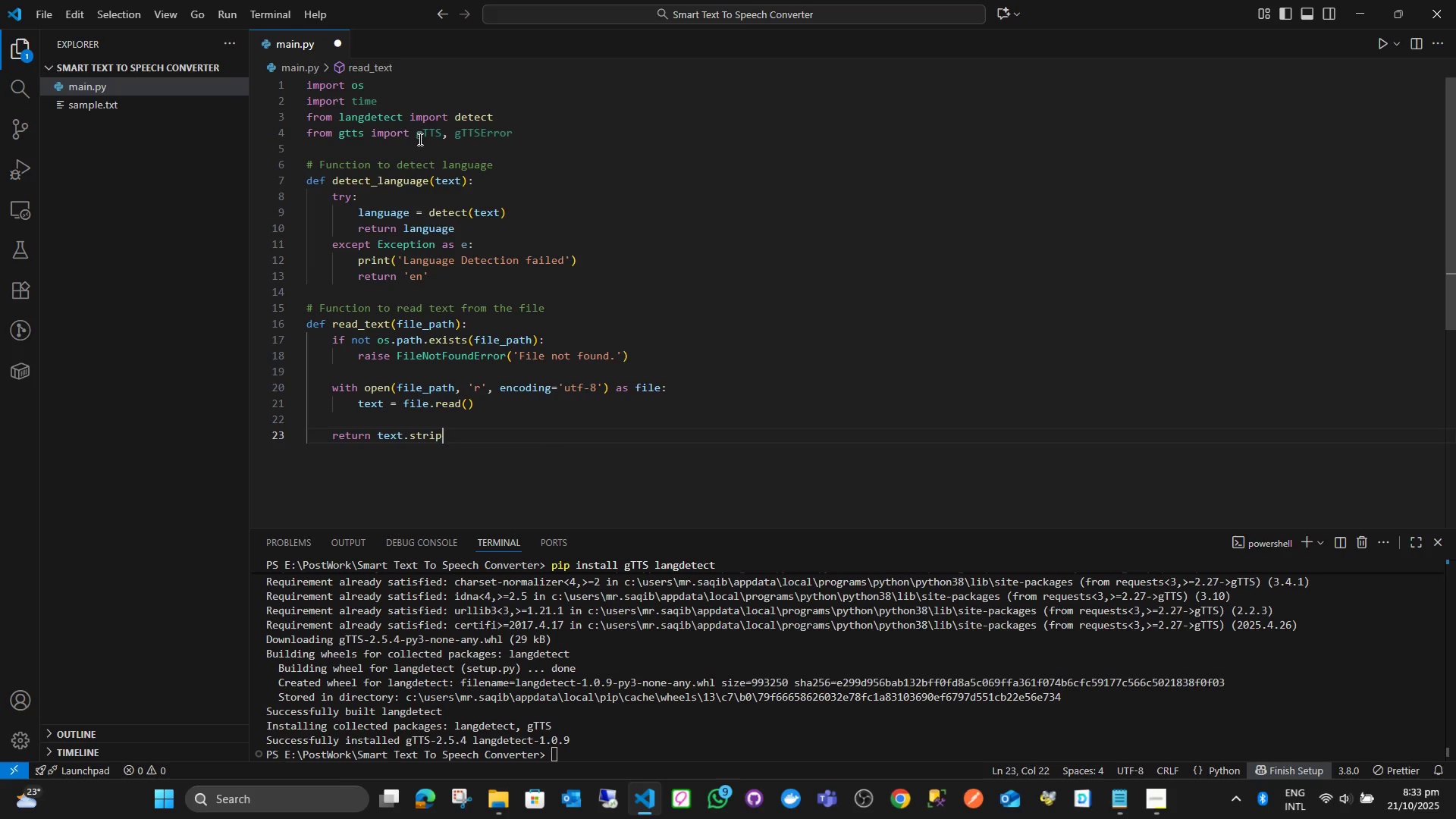 
key(Enter)
 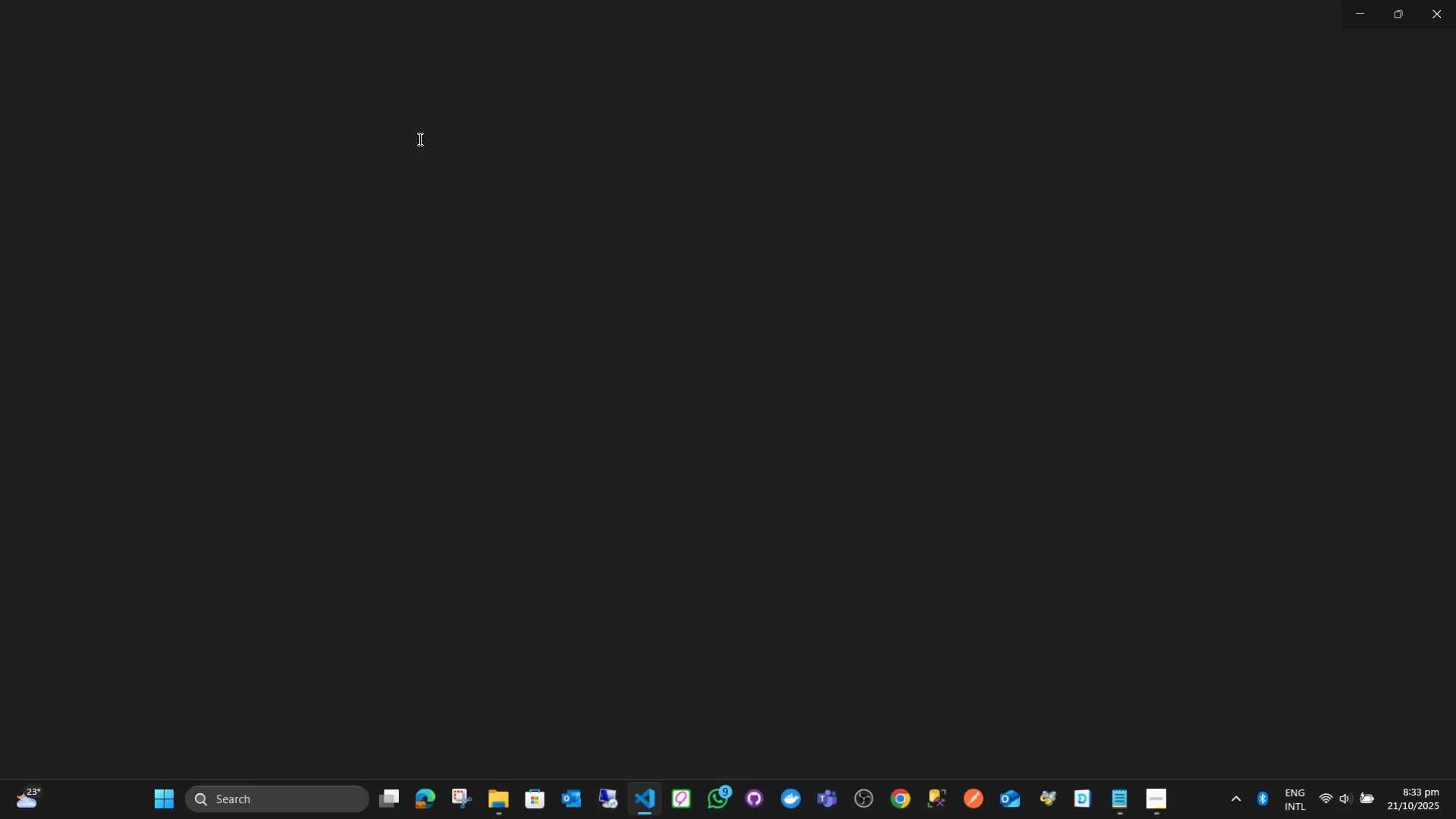 
wait(7.12)
 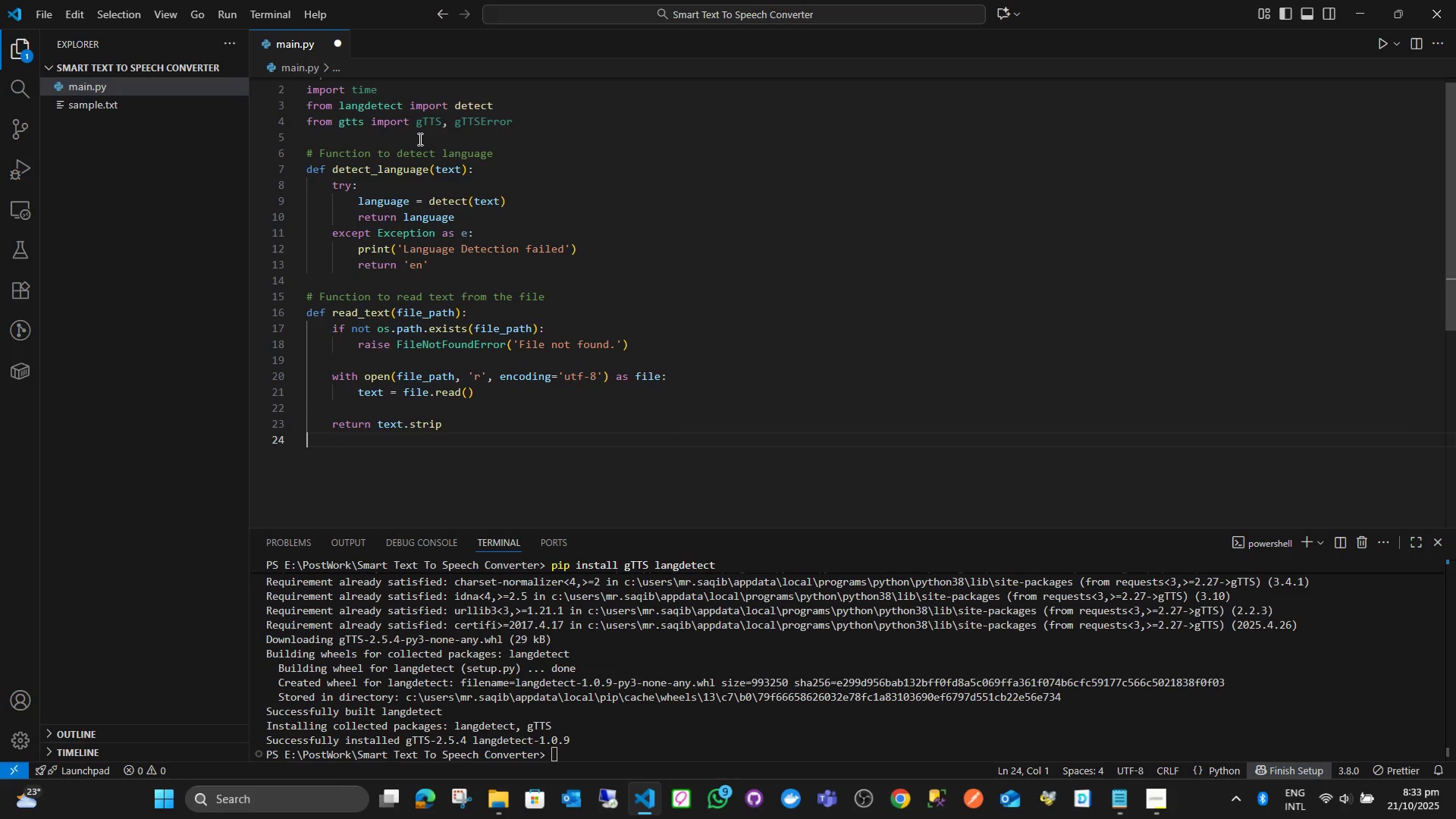 
left_click([515, 206])
 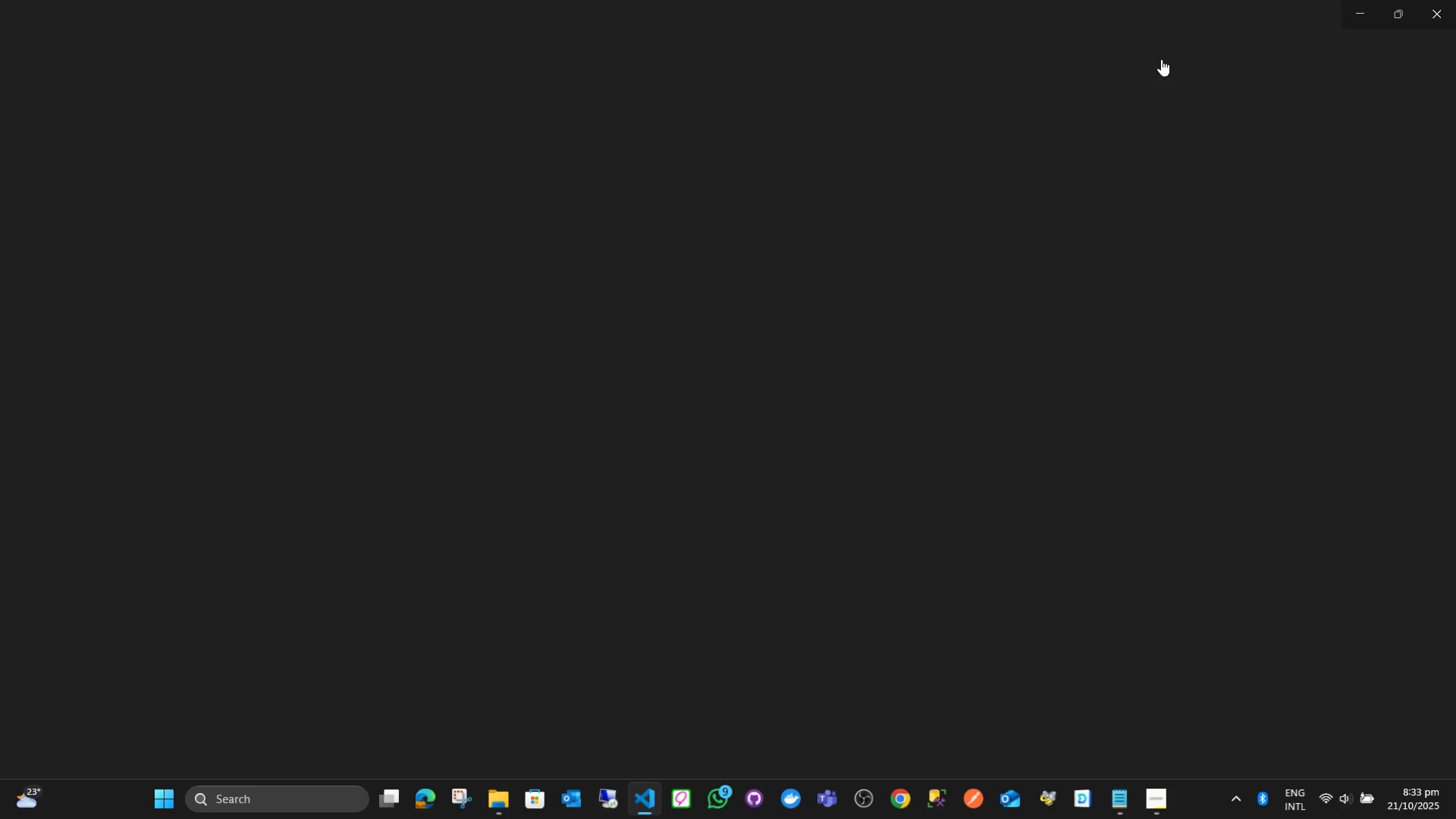 
left_click([1052, 347])
 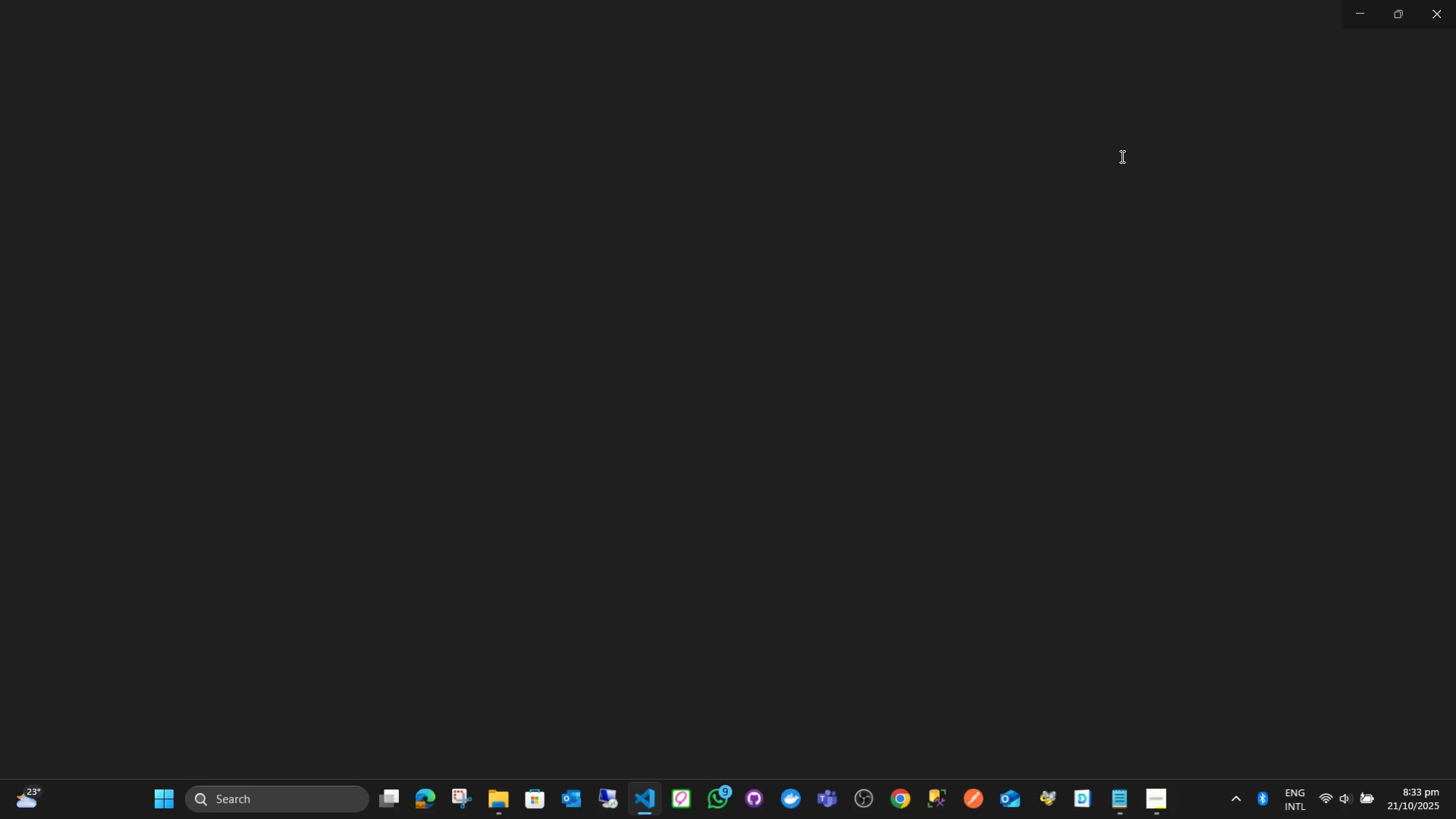 
left_click([1359, 16])
 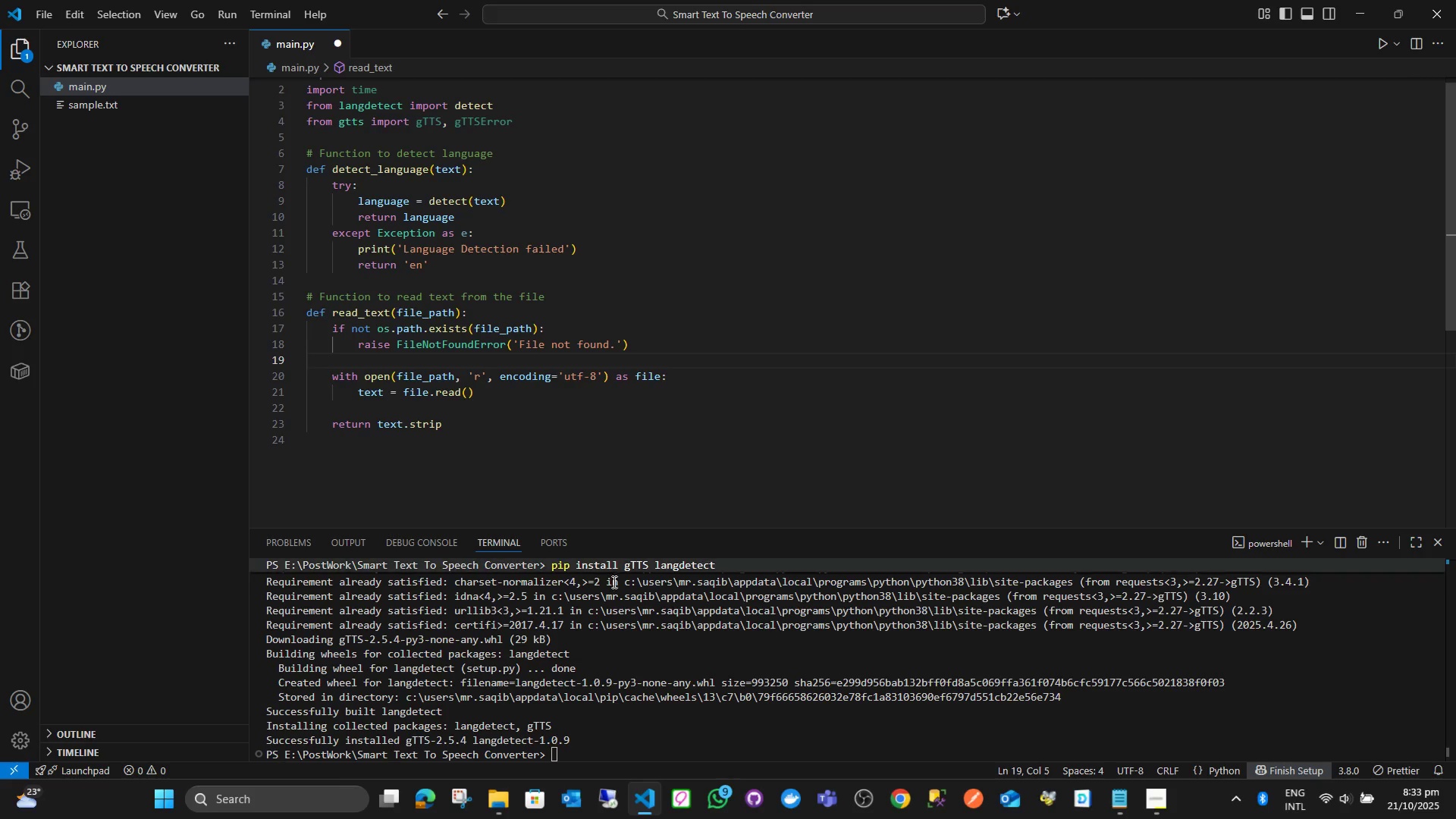 
wait(6.18)
 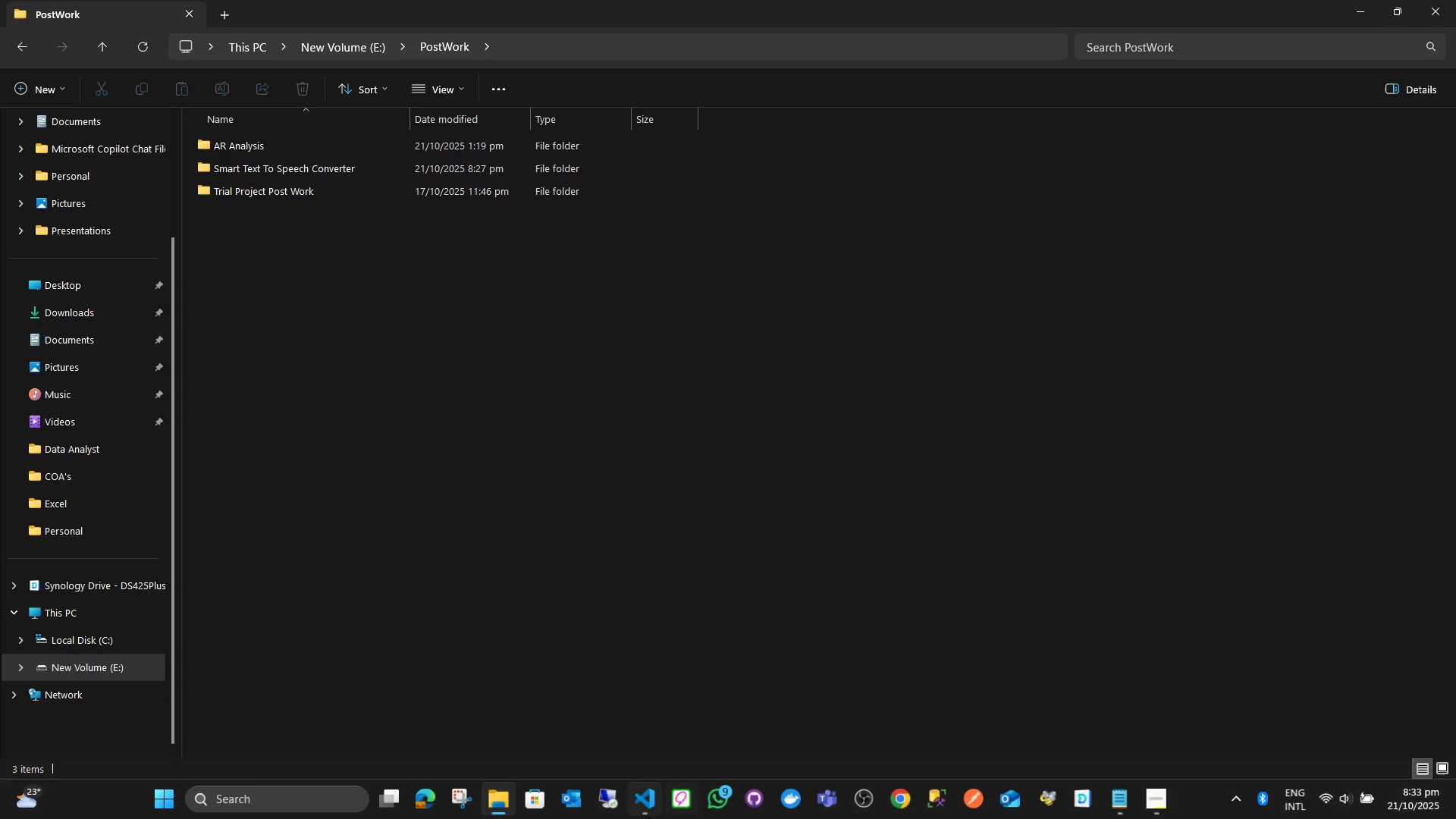 
left_click([602, 745])
 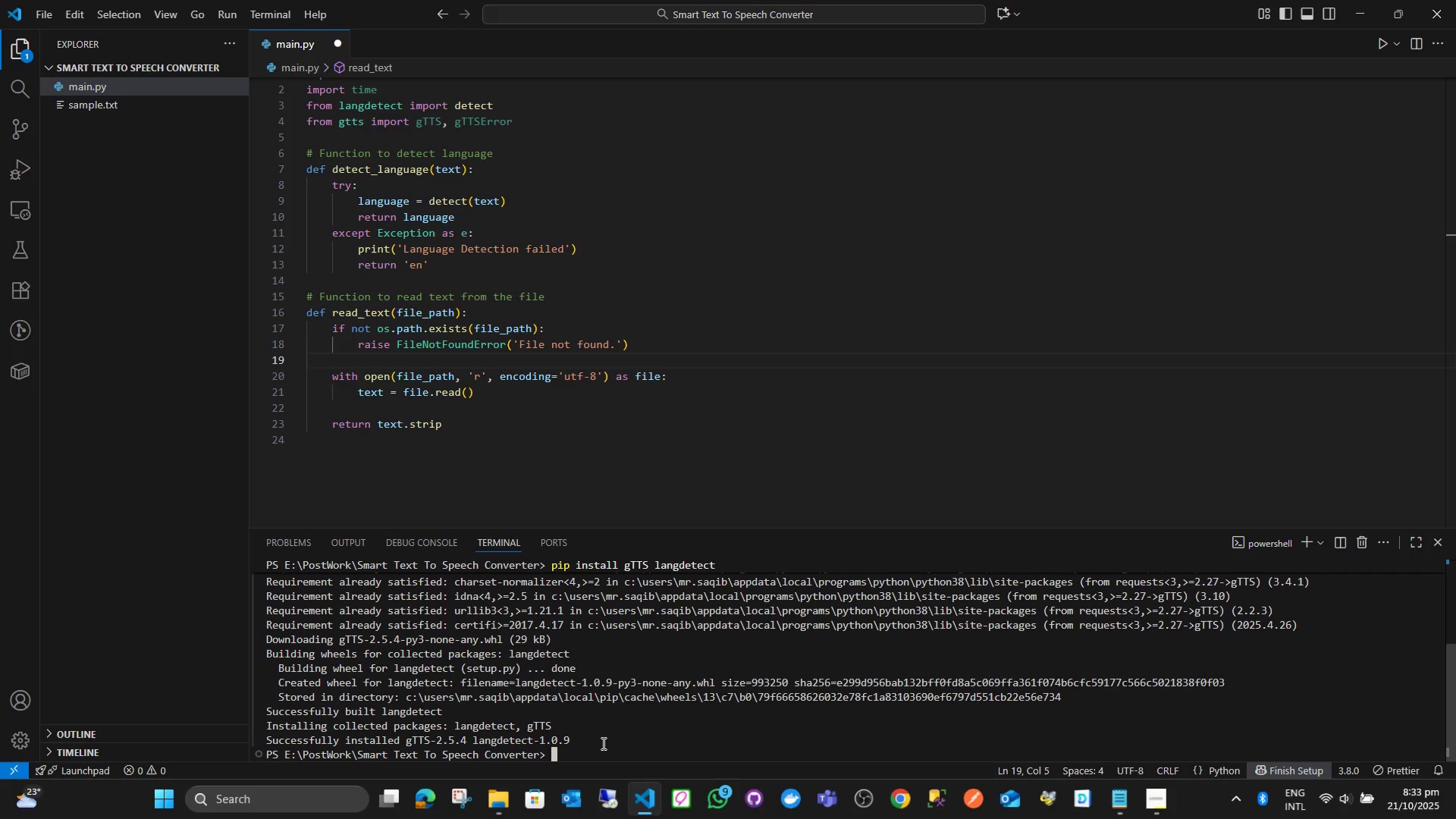 
type(cls)
key(NumpadEnter)
 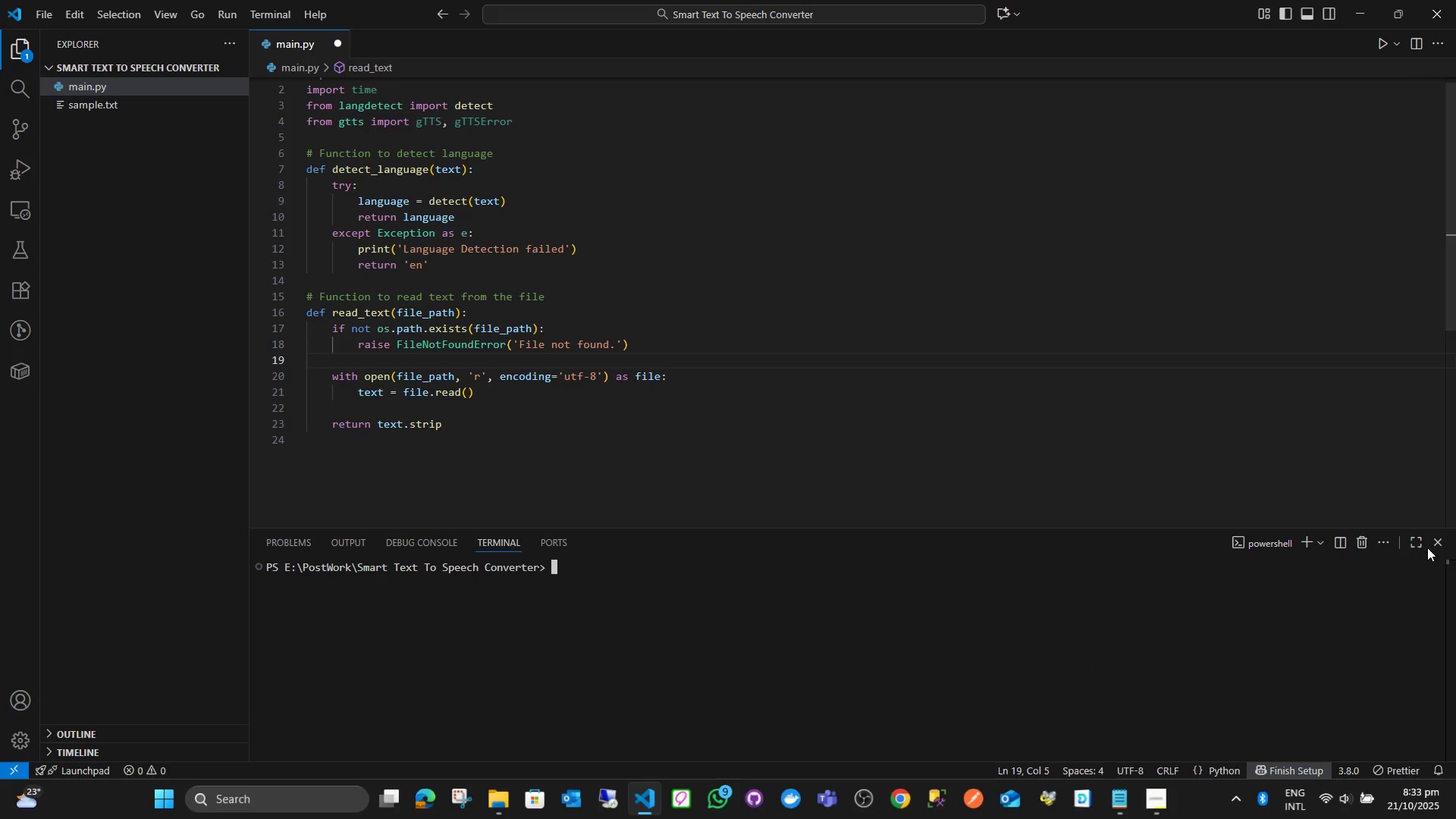 
left_click([1442, 541])
 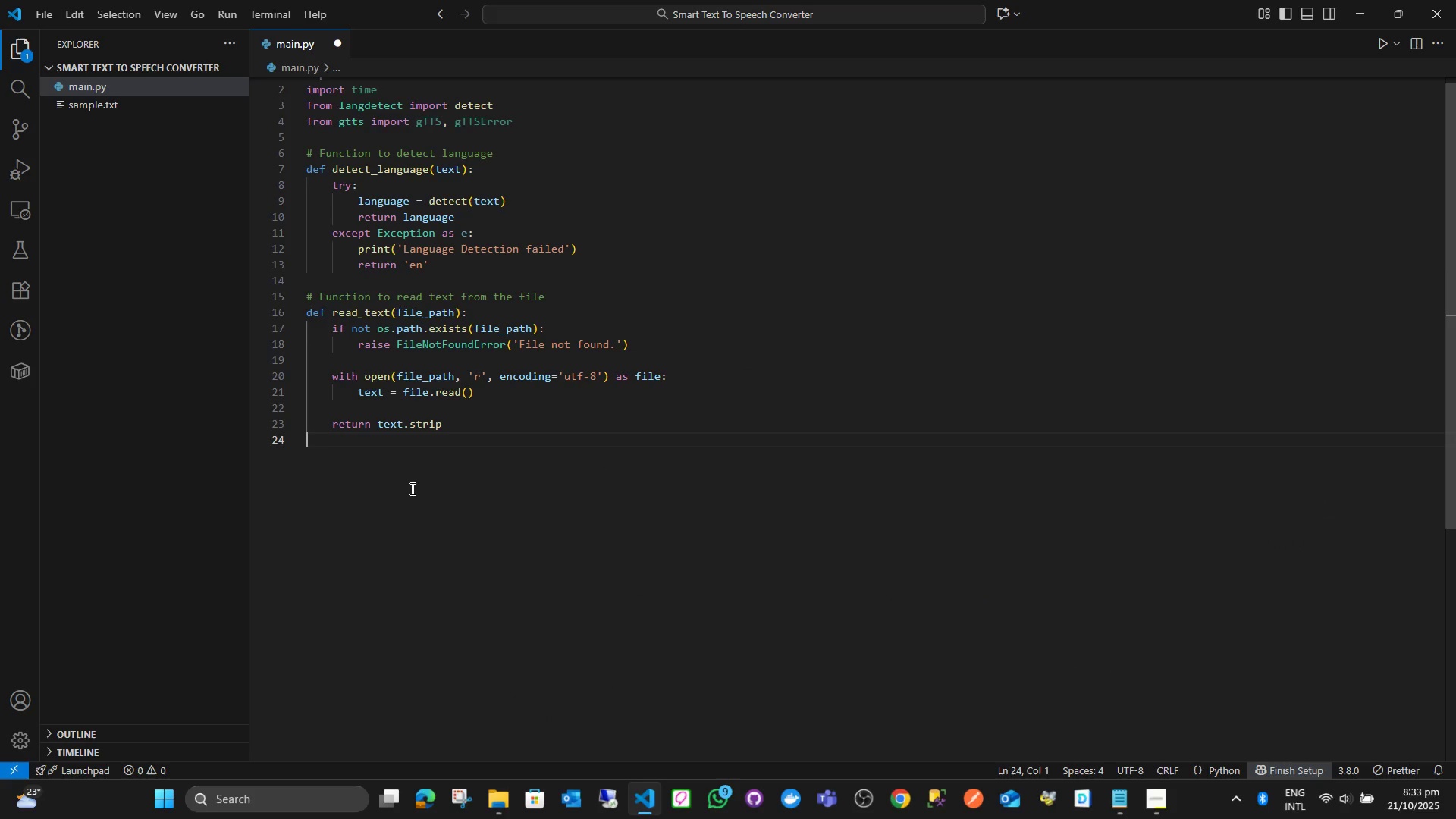 
key(Control+ControlLeft)
 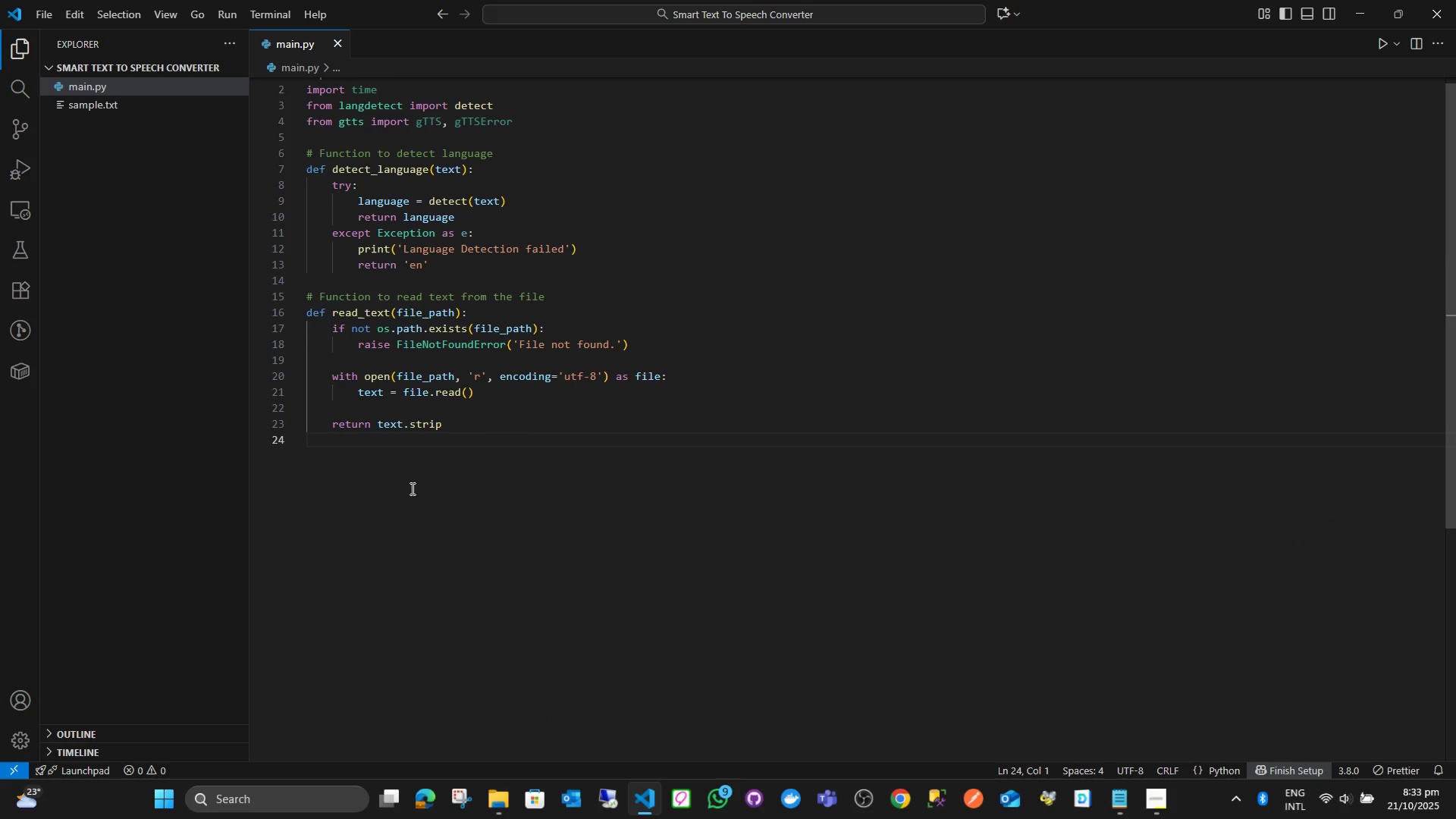 
key(Control+S)